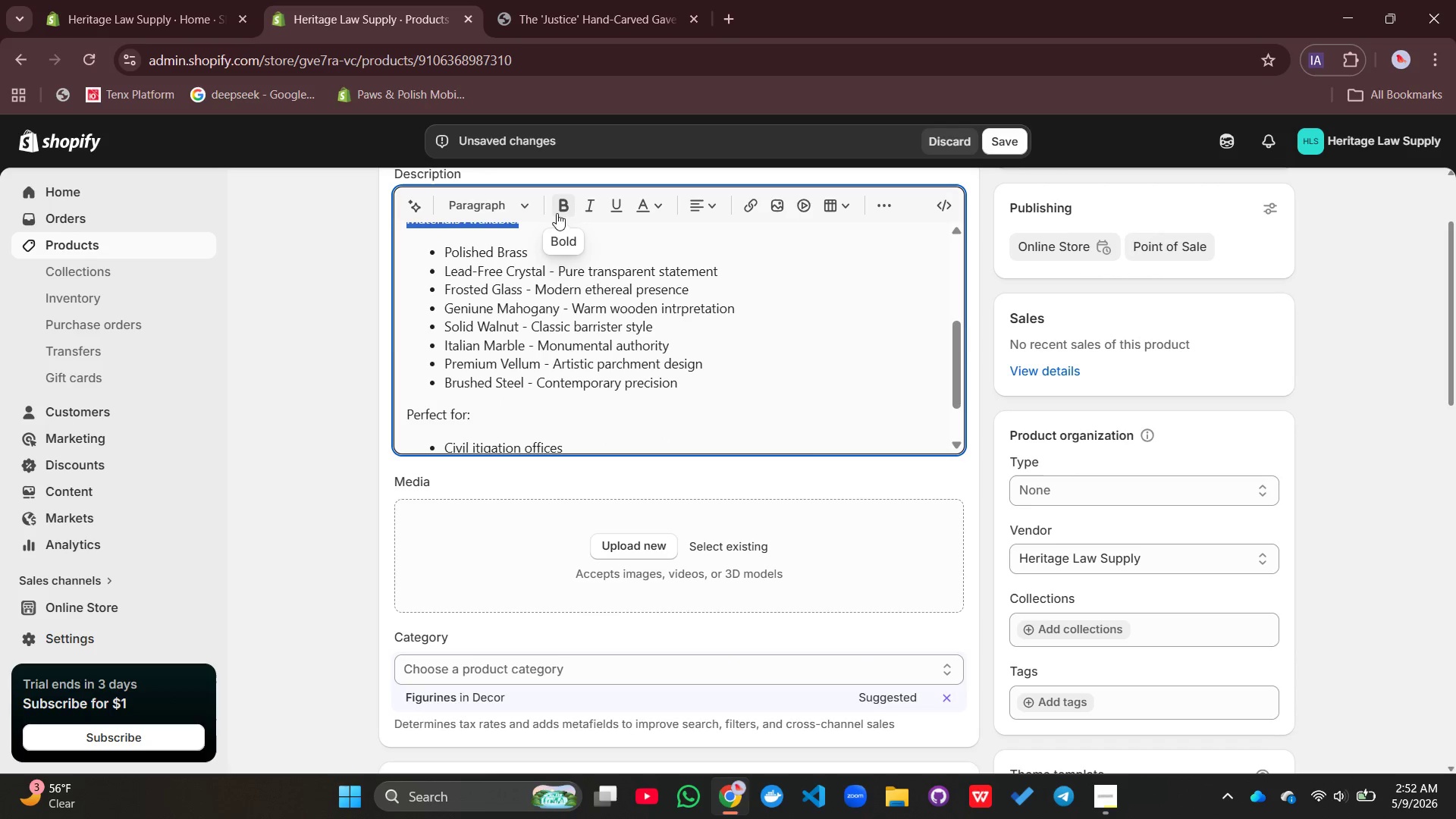 
left_click([559, 210])
 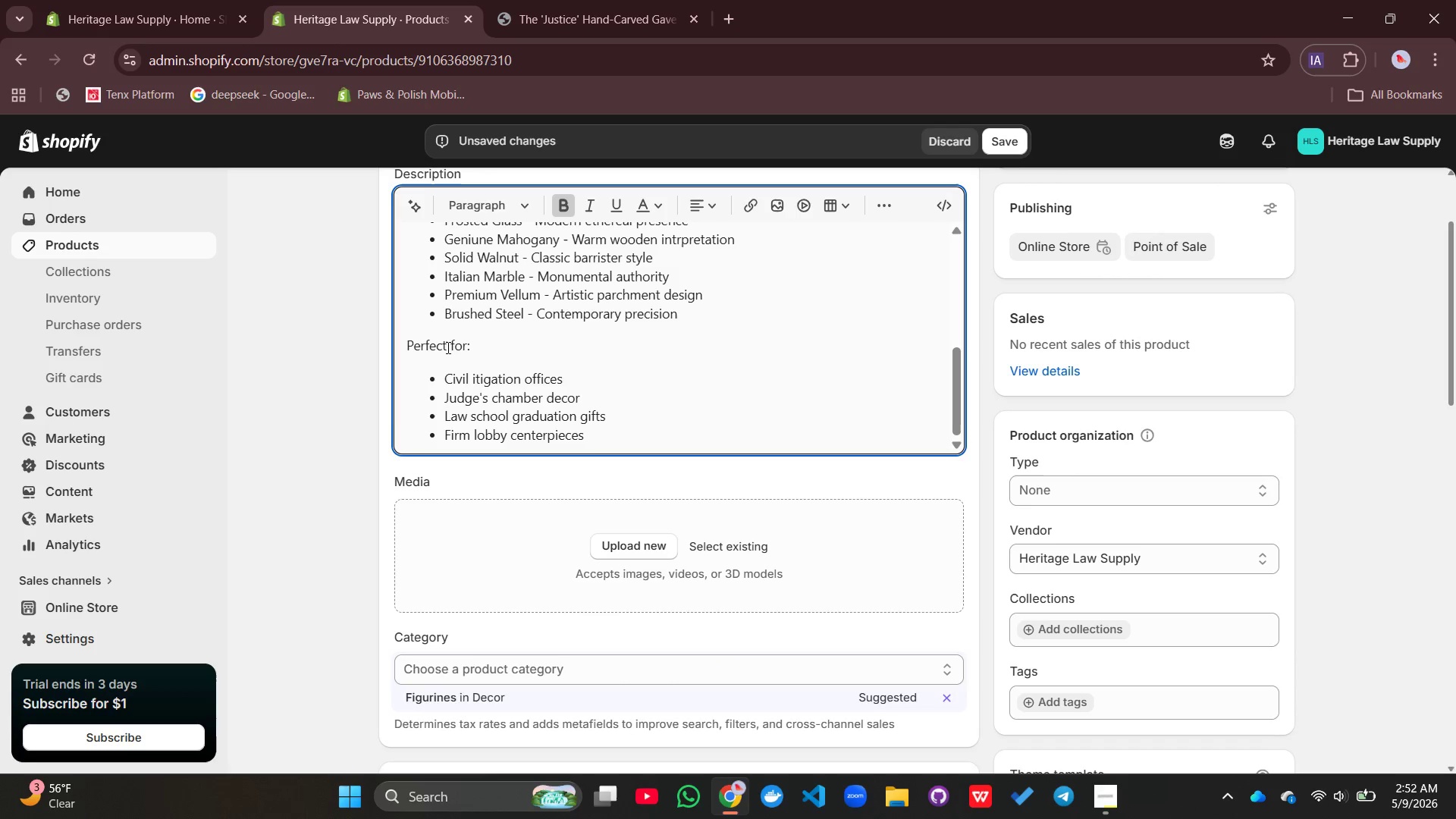 
double_click([447, 347])
 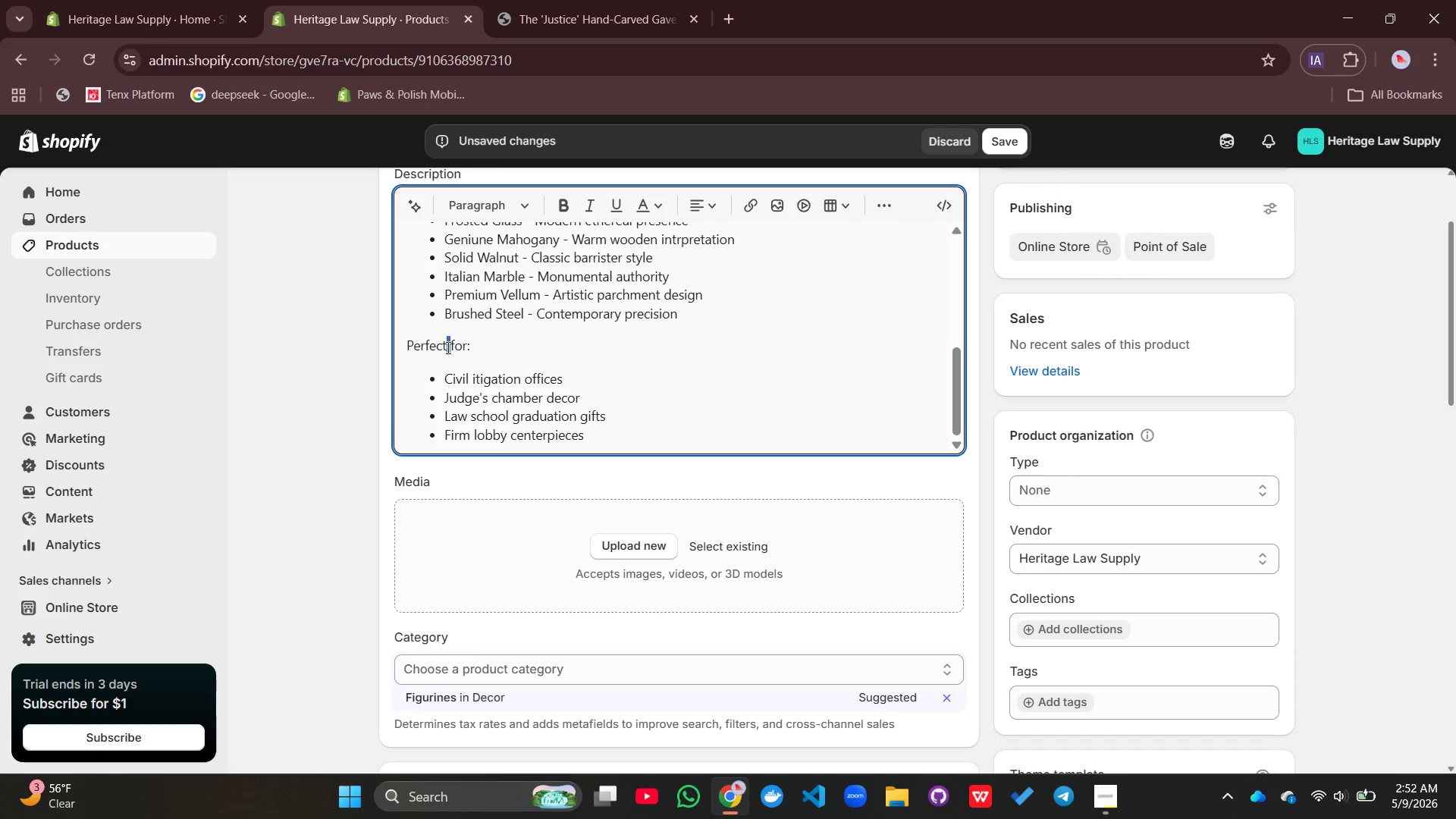 
double_click([447, 347])
 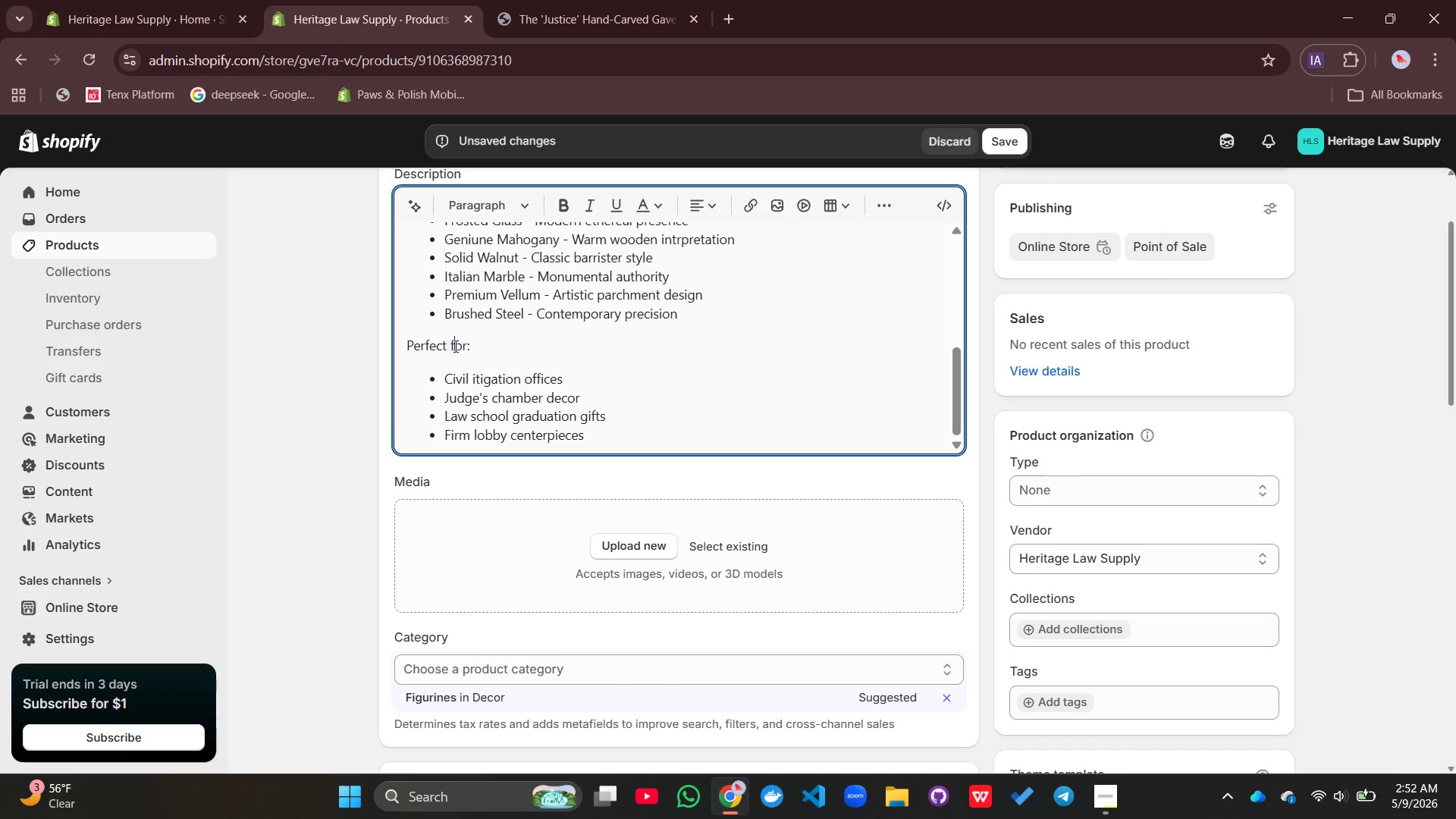 
left_click([454, 346])
 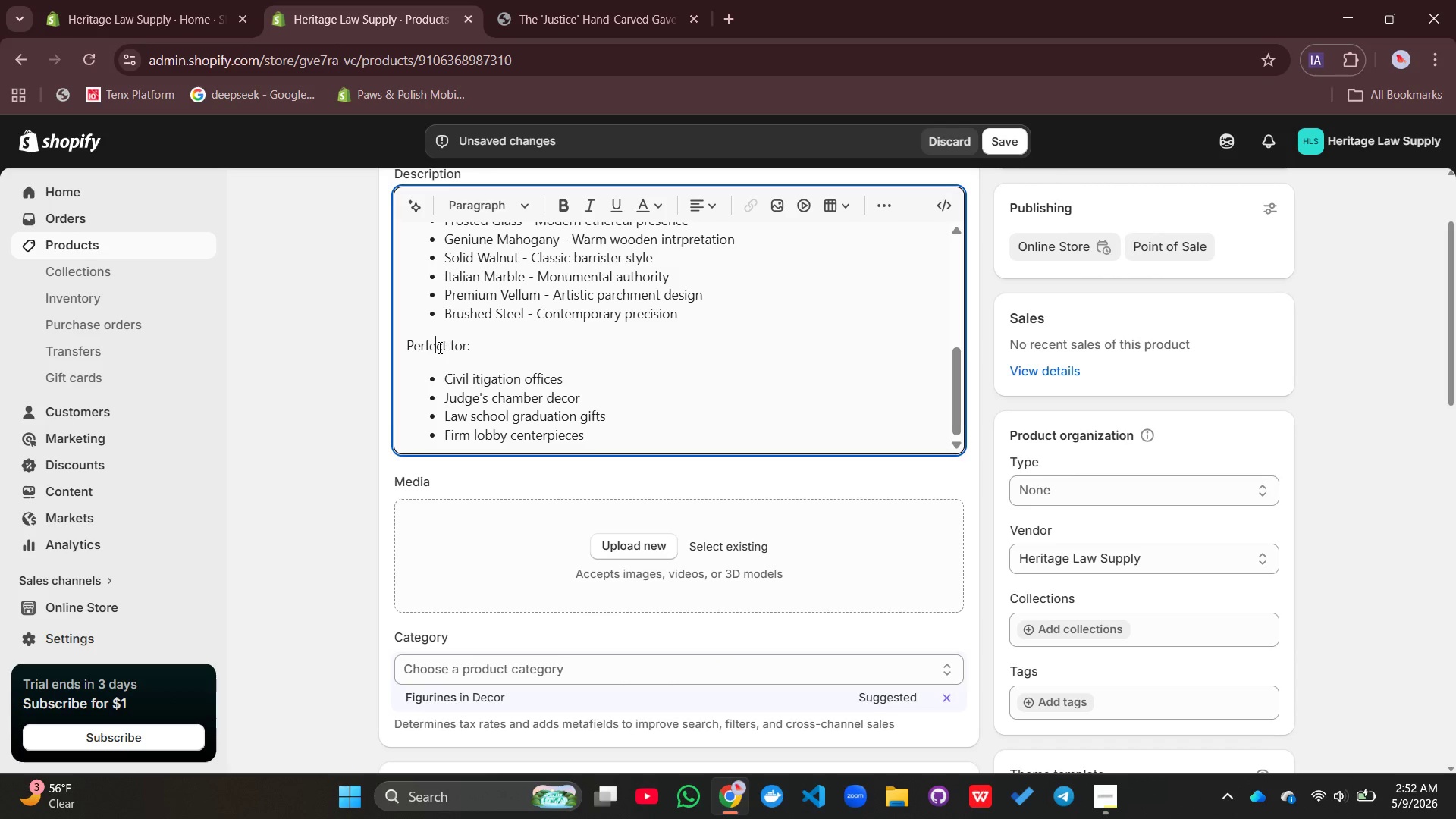 
double_click([438, 347])
 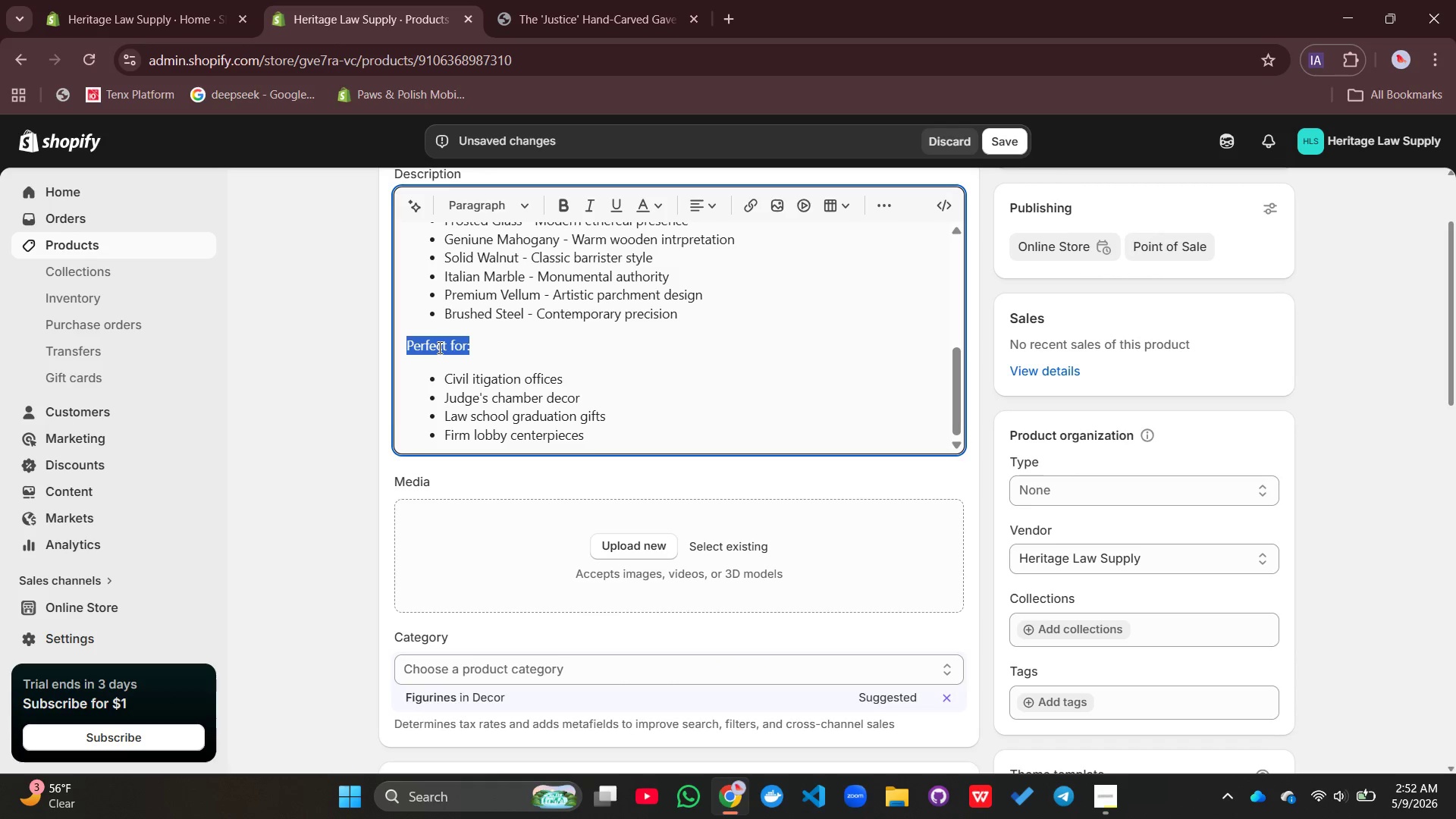 
triple_click([438, 347])
 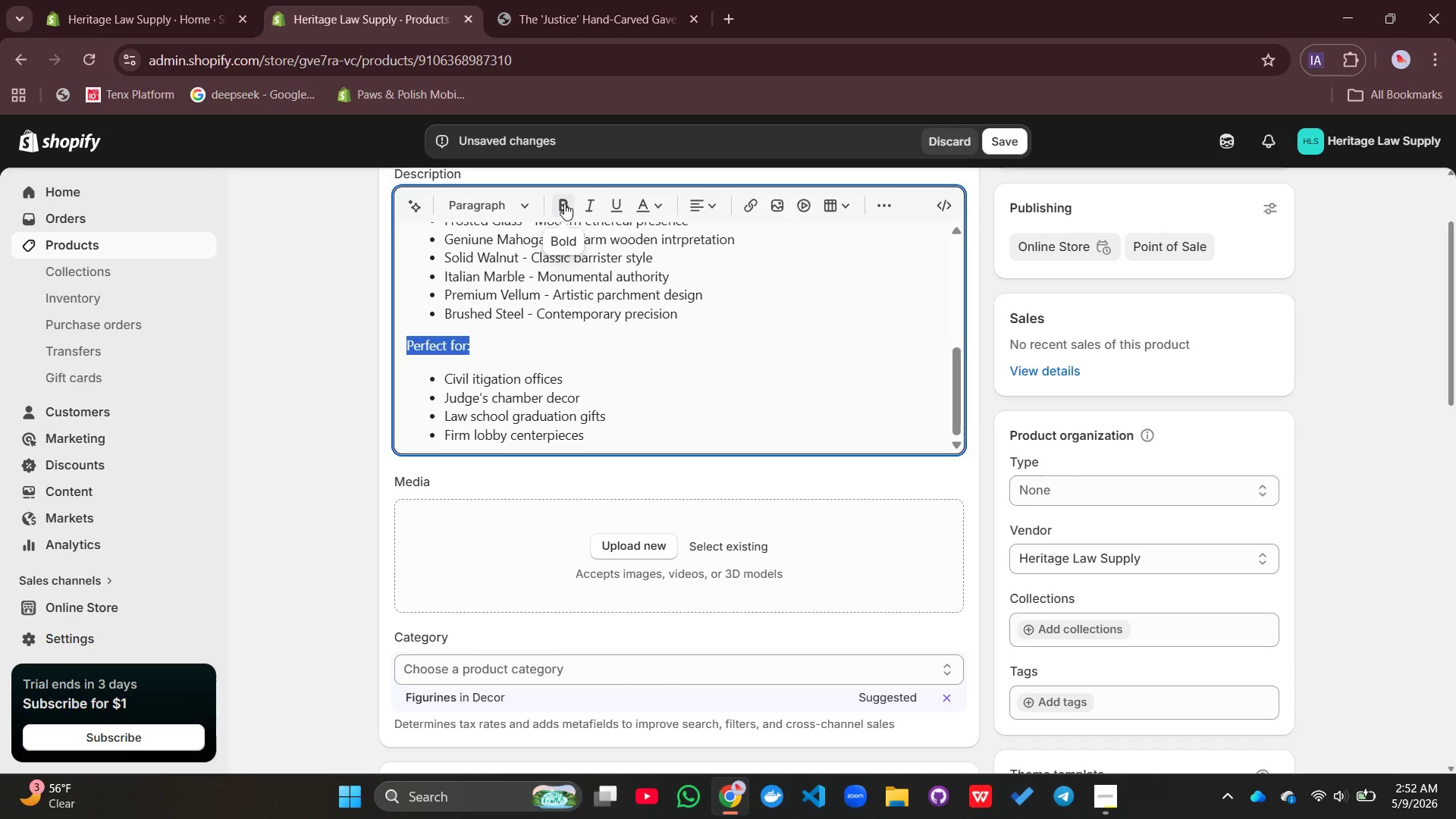 
left_click([564, 203])
 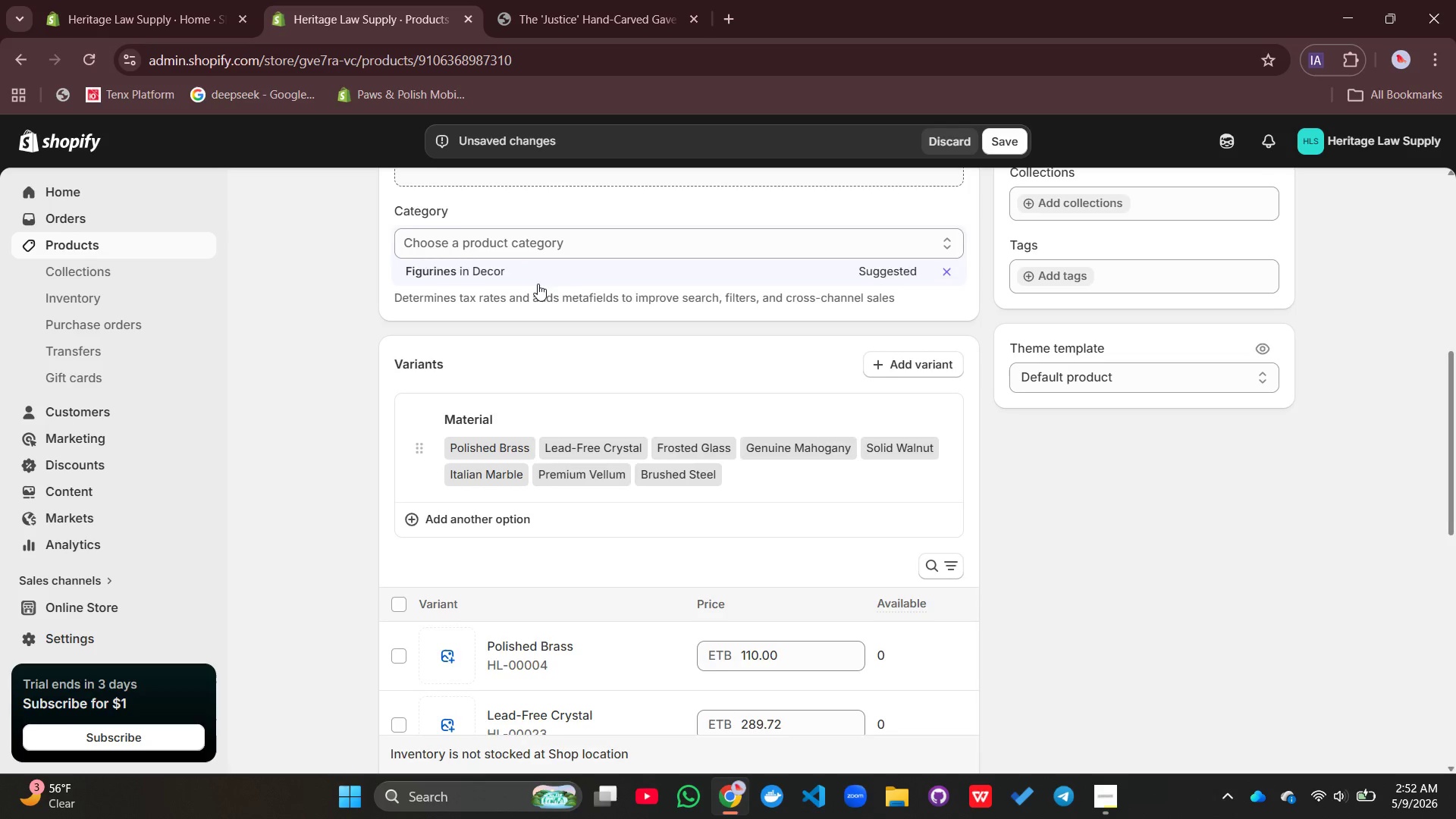 
wait(6.42)
 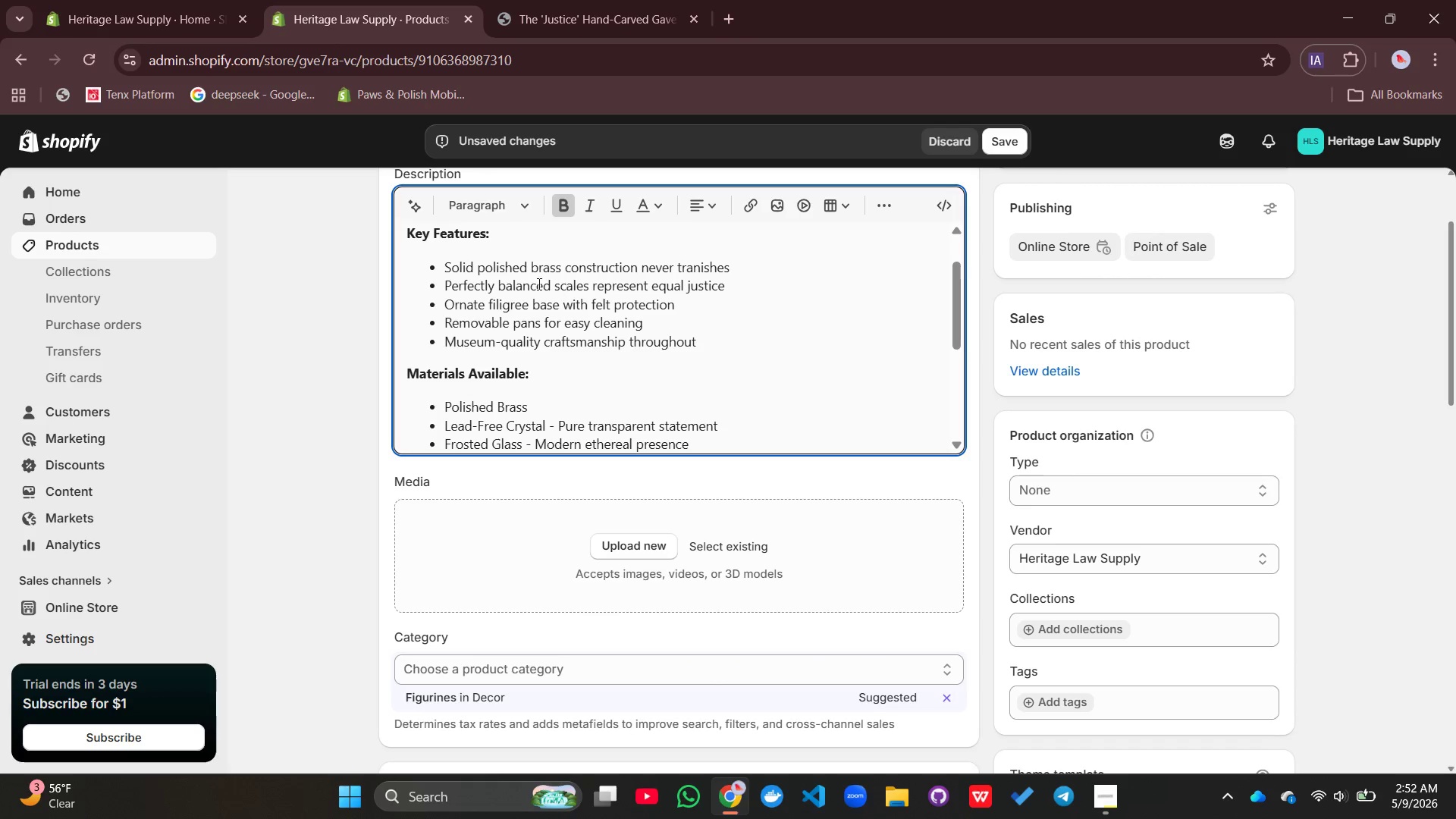 
left_click([465, 265])
 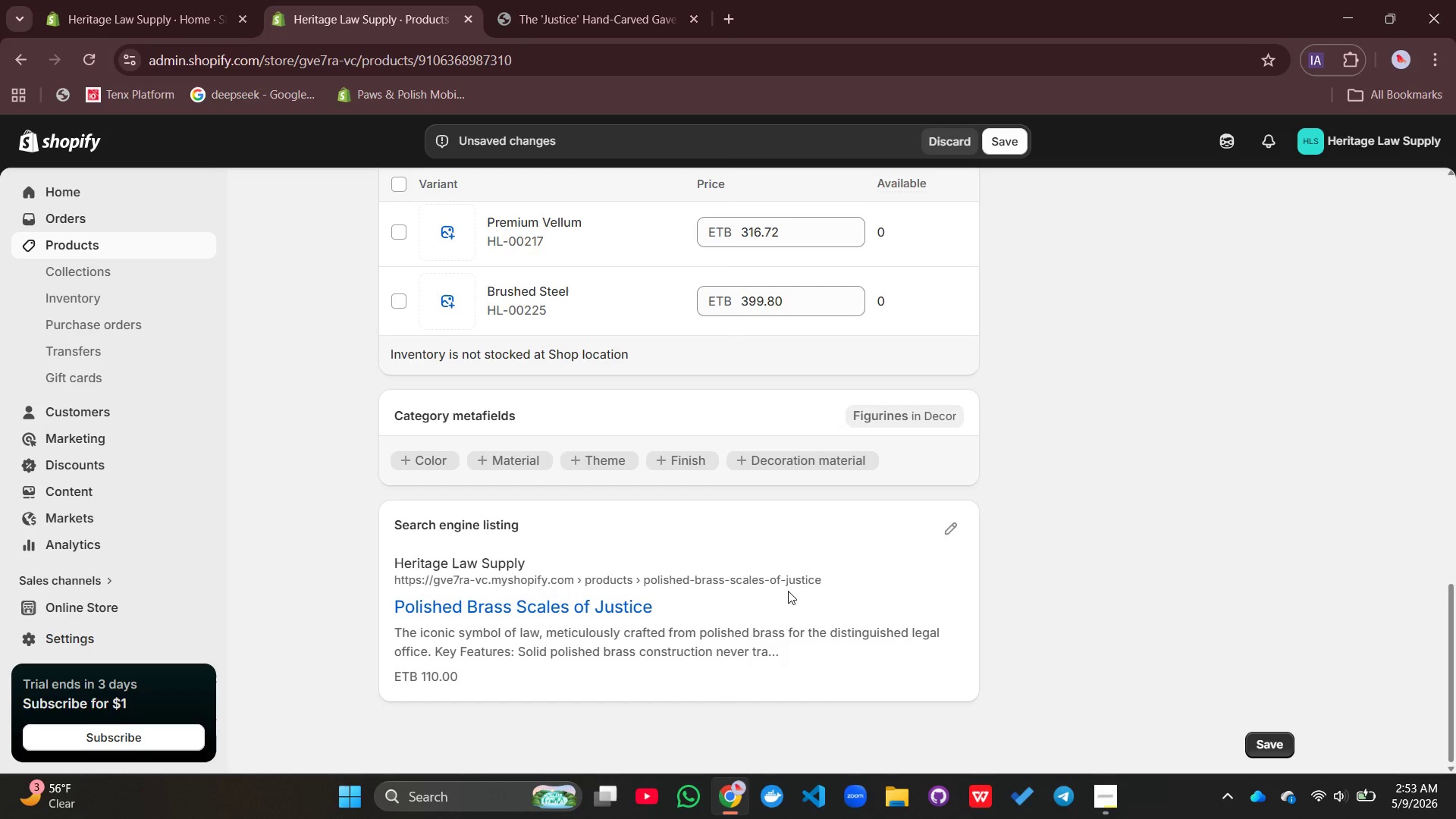 
wait(10.83)
 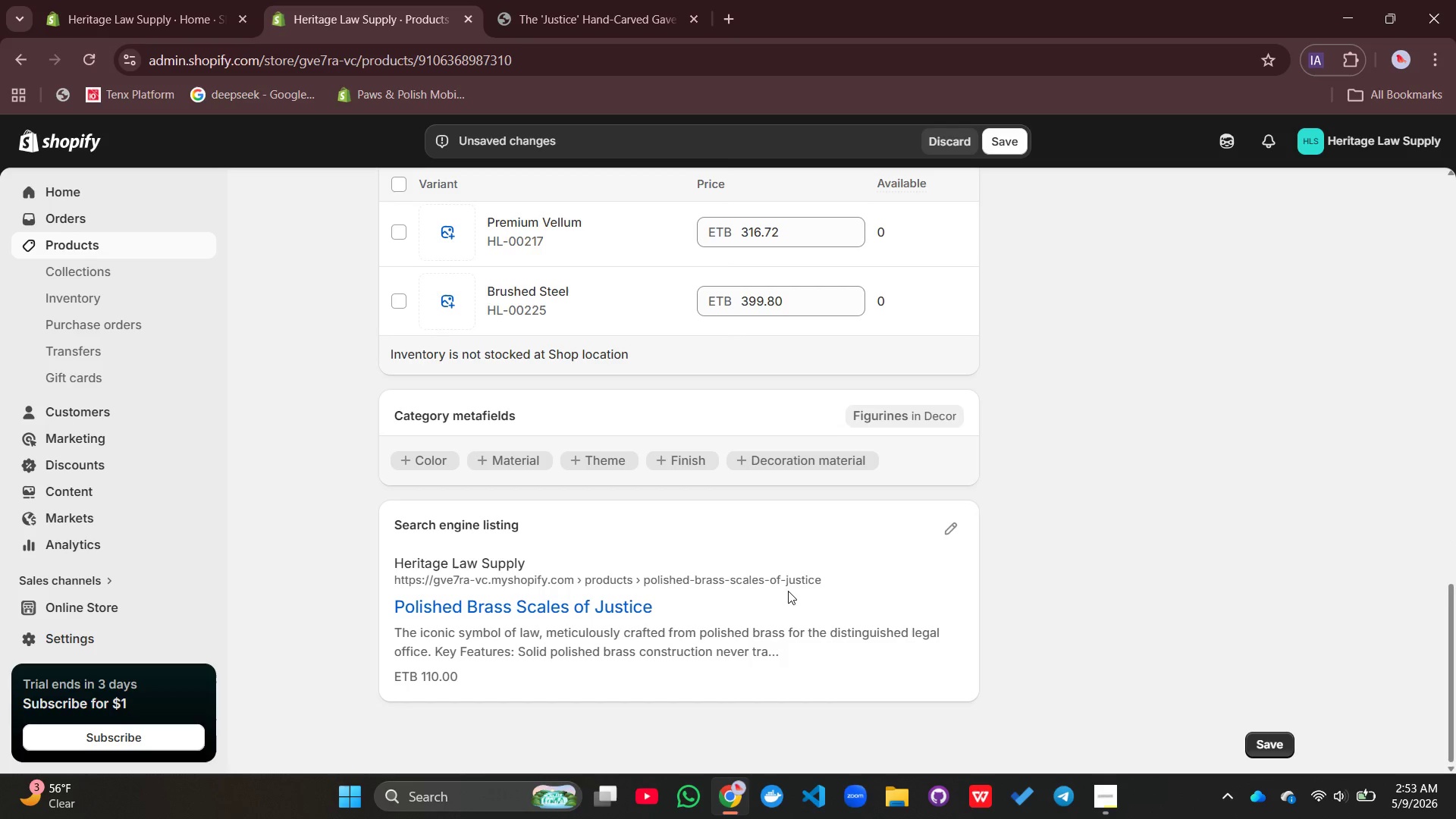 
left_click([635, 333])
 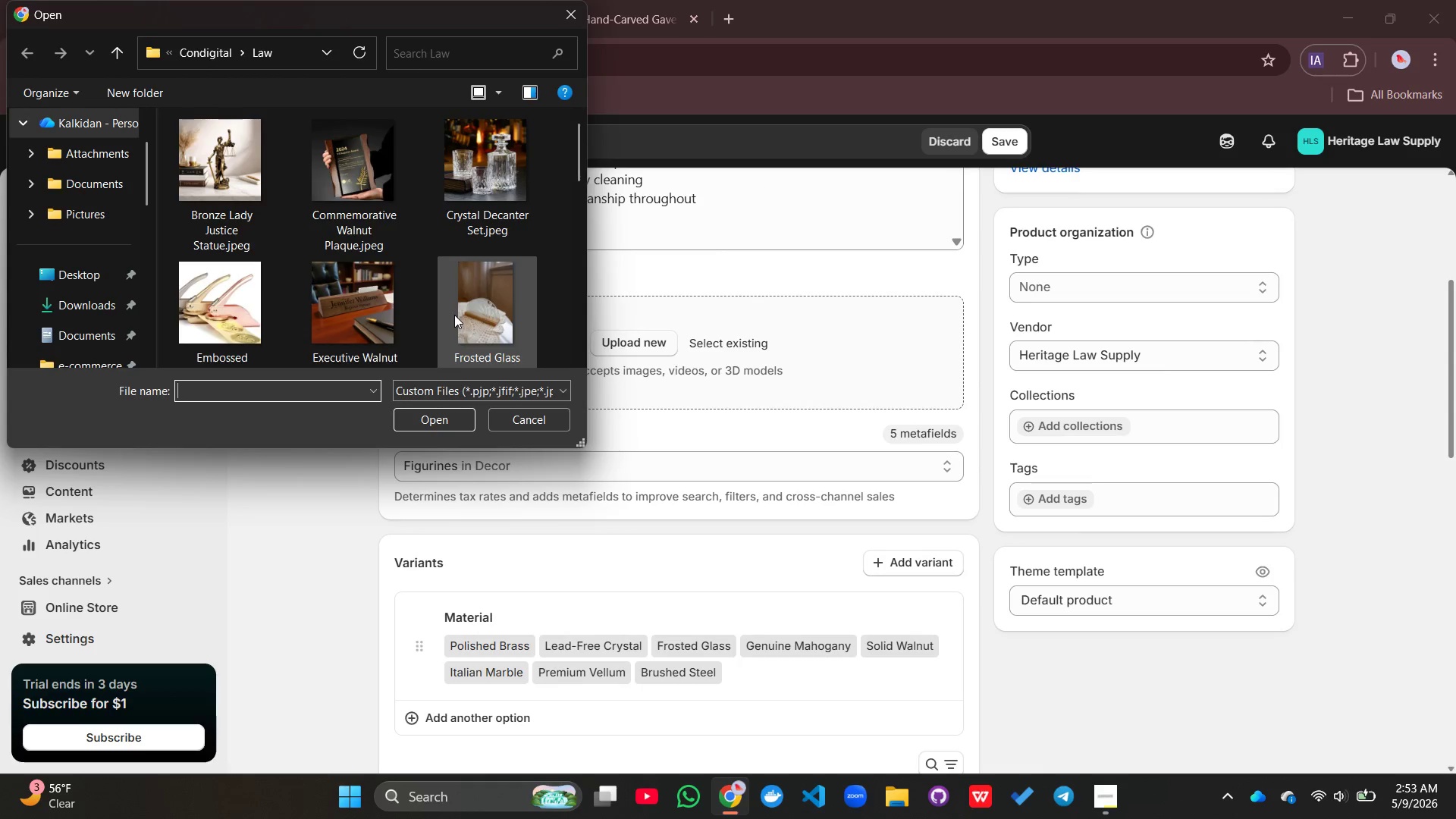 
scroll: coordinate [422, 287], scroll_direction: down, amount: 3.0
 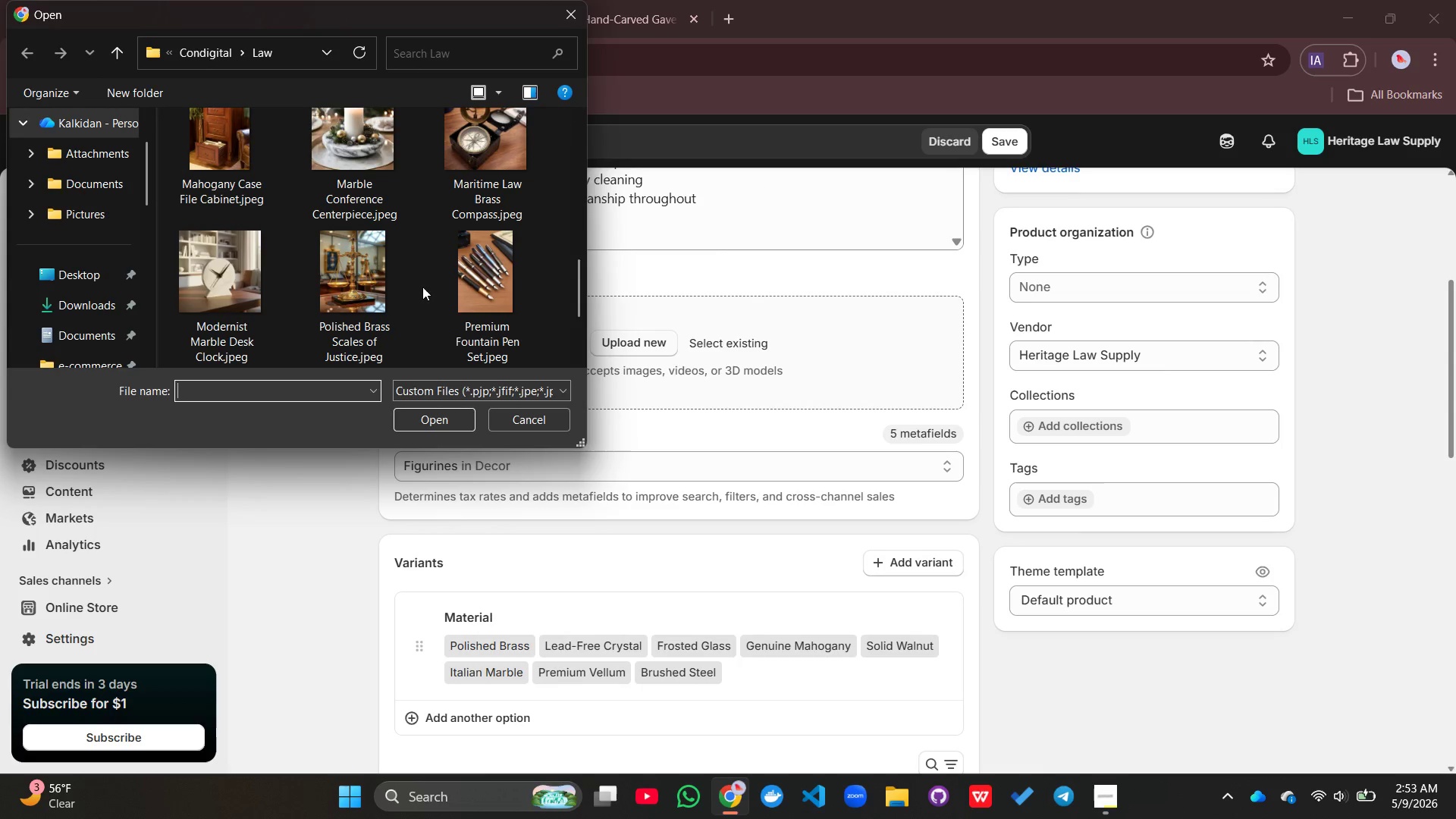 
left_click([351, 295])
 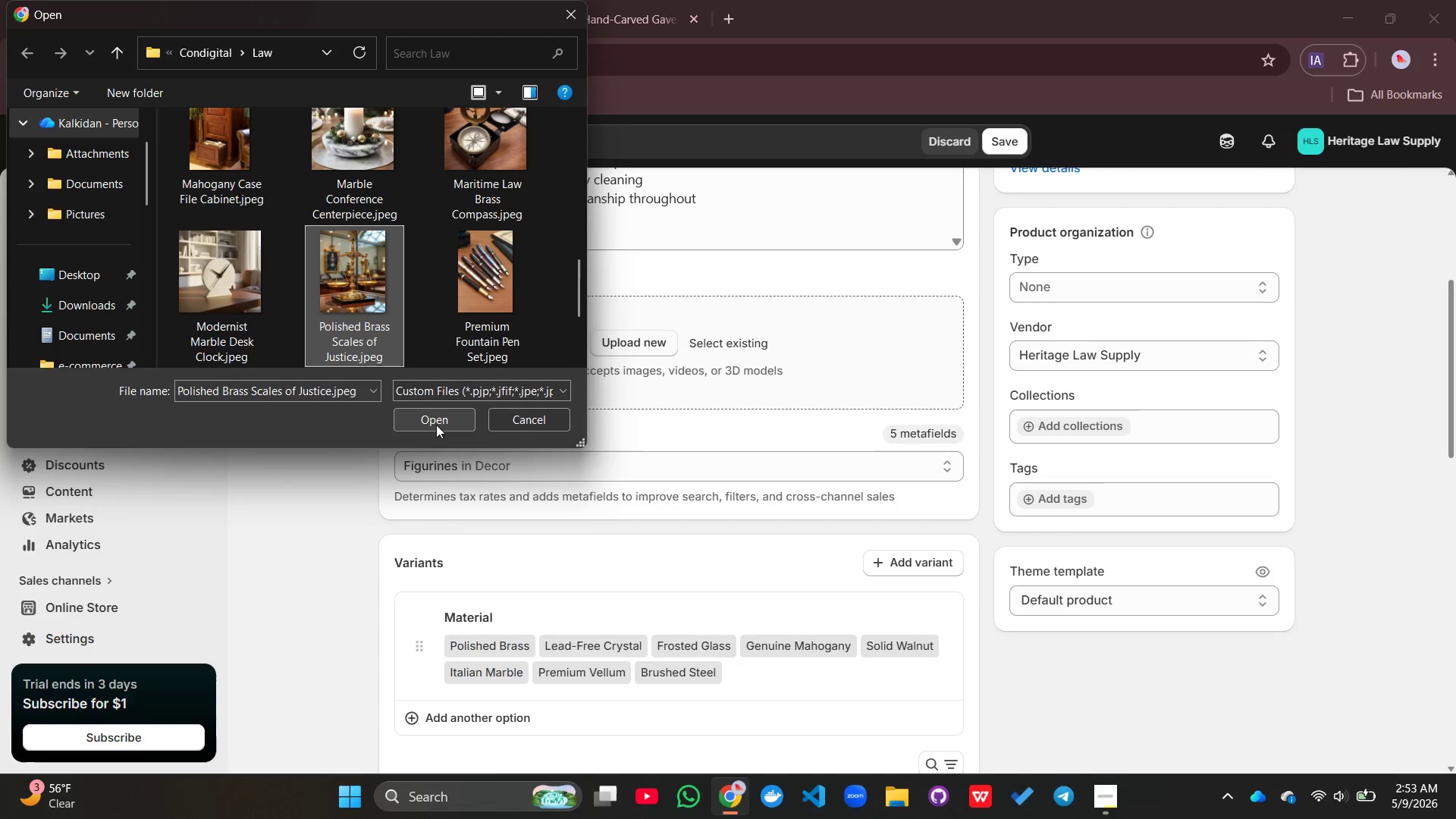 
left_click([436, 425])
 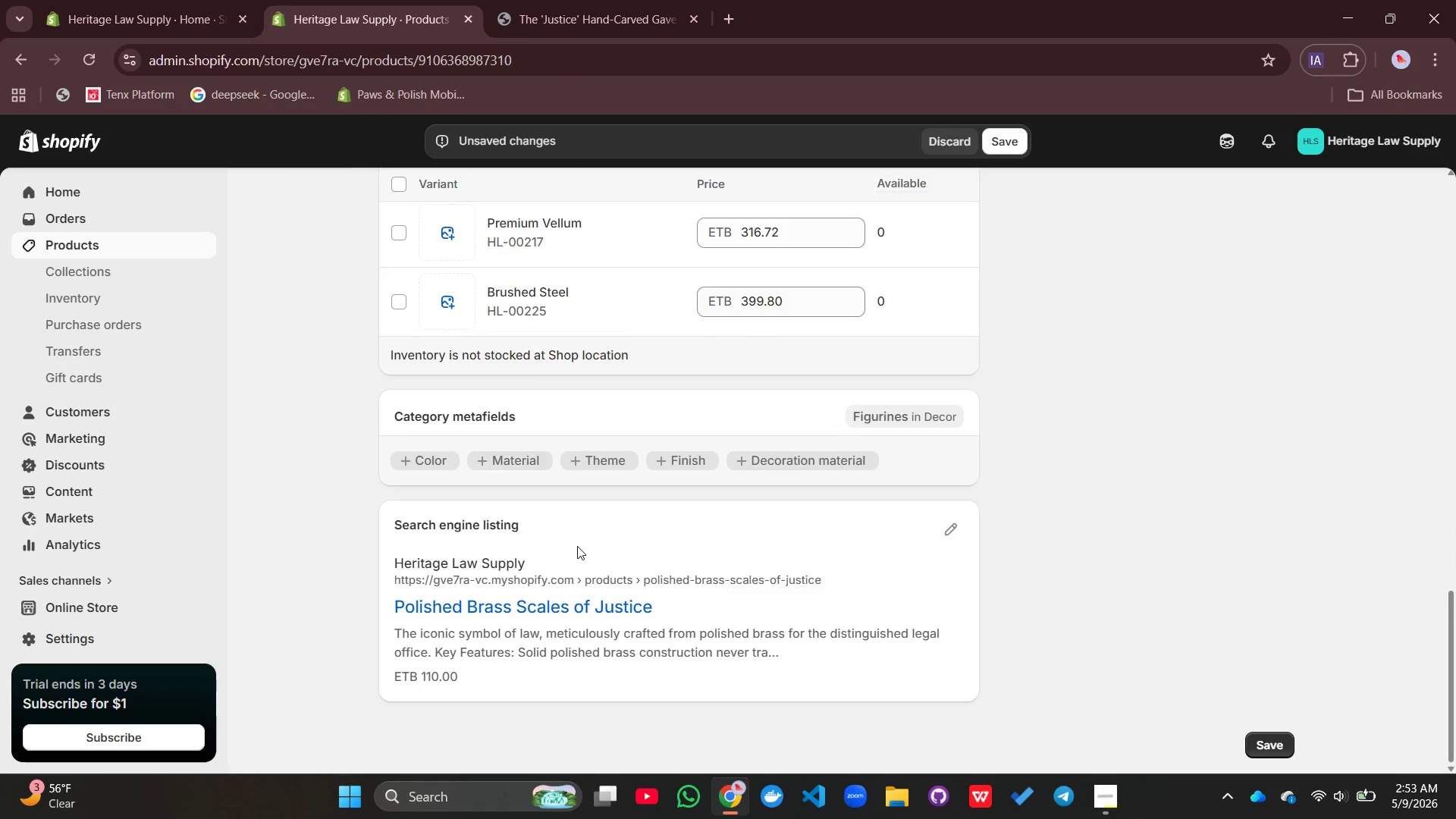 
wait(6.77)
 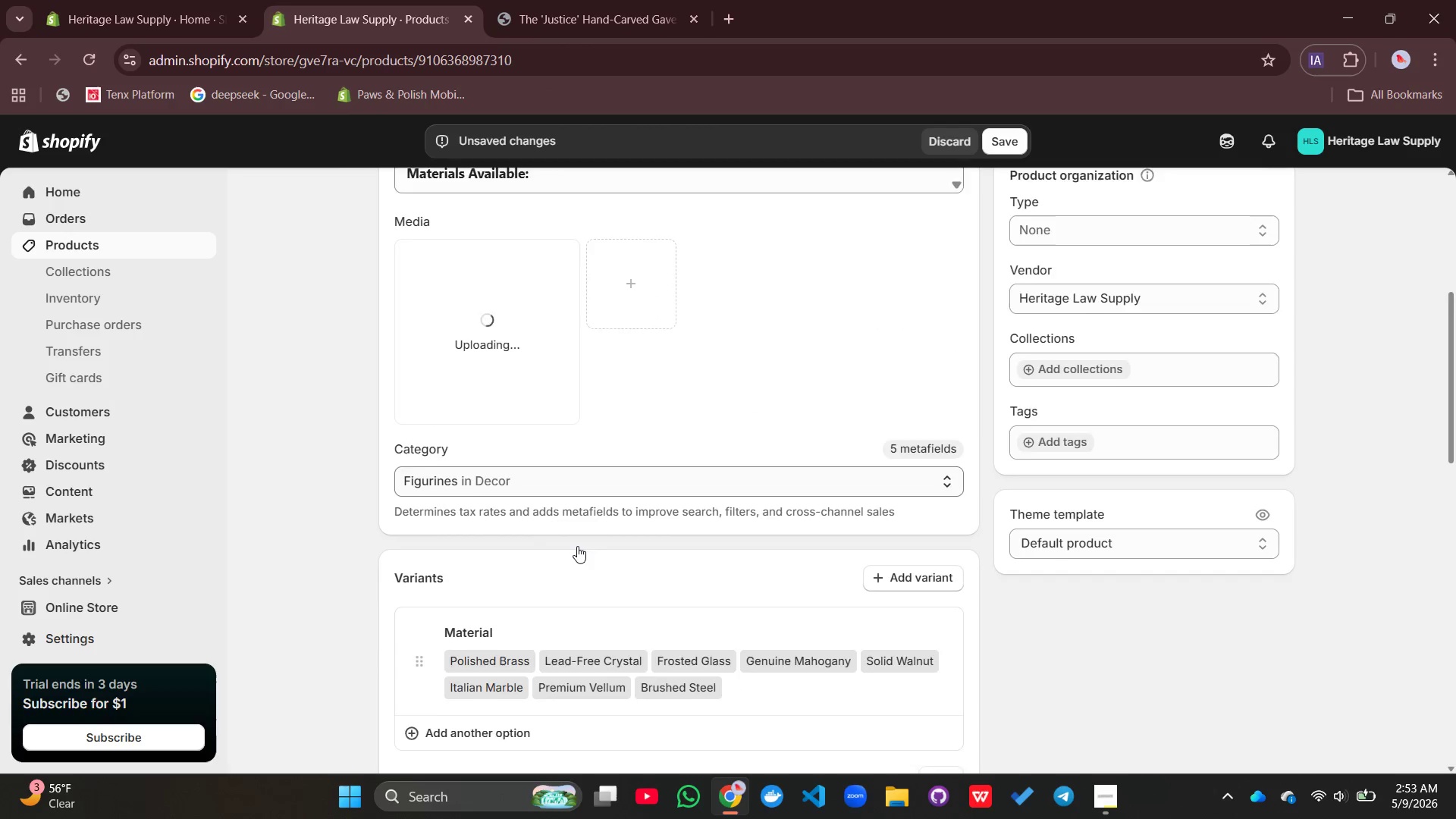 
left_click([953, 526])
 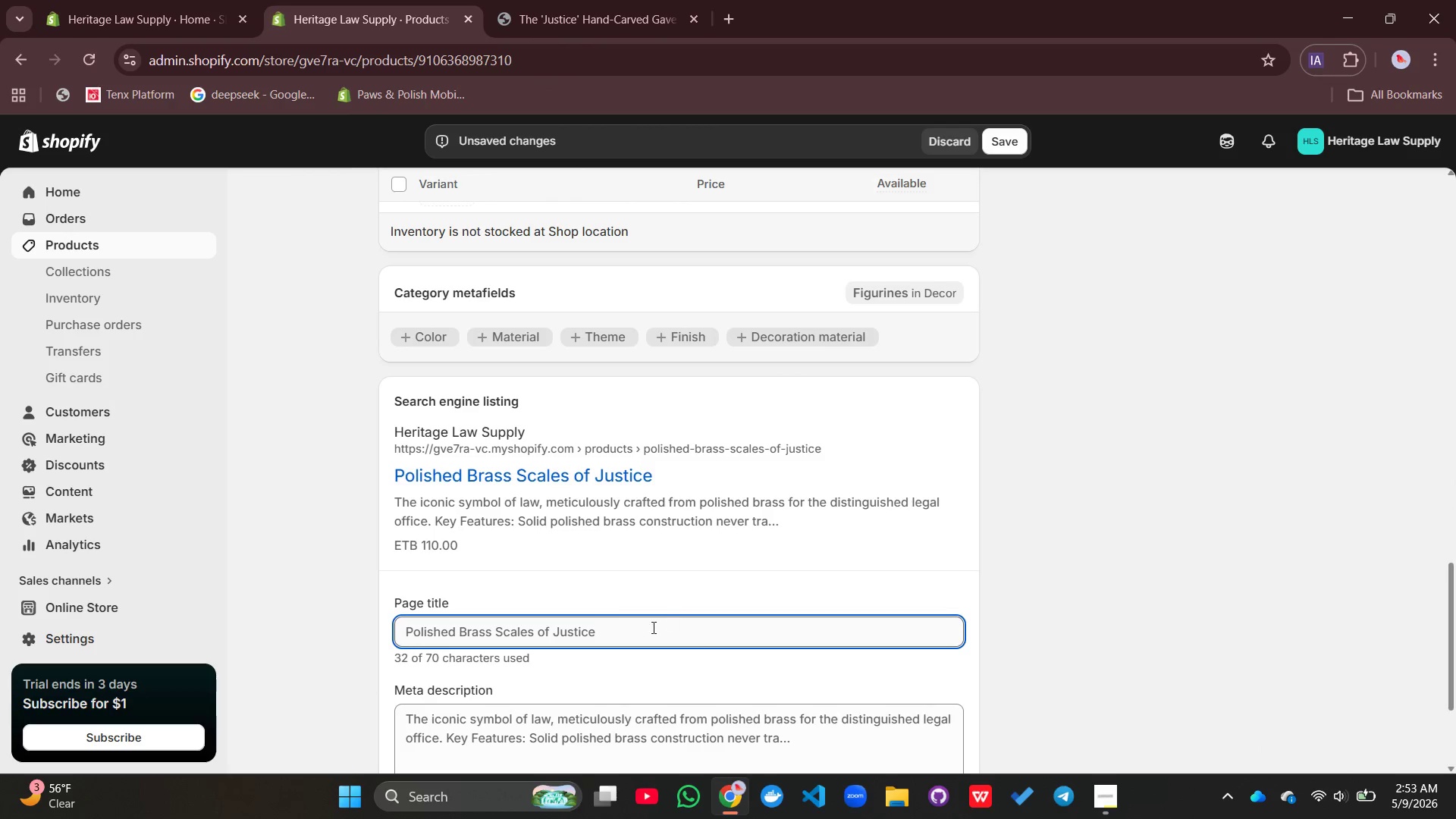 
left_click([628, 635])
 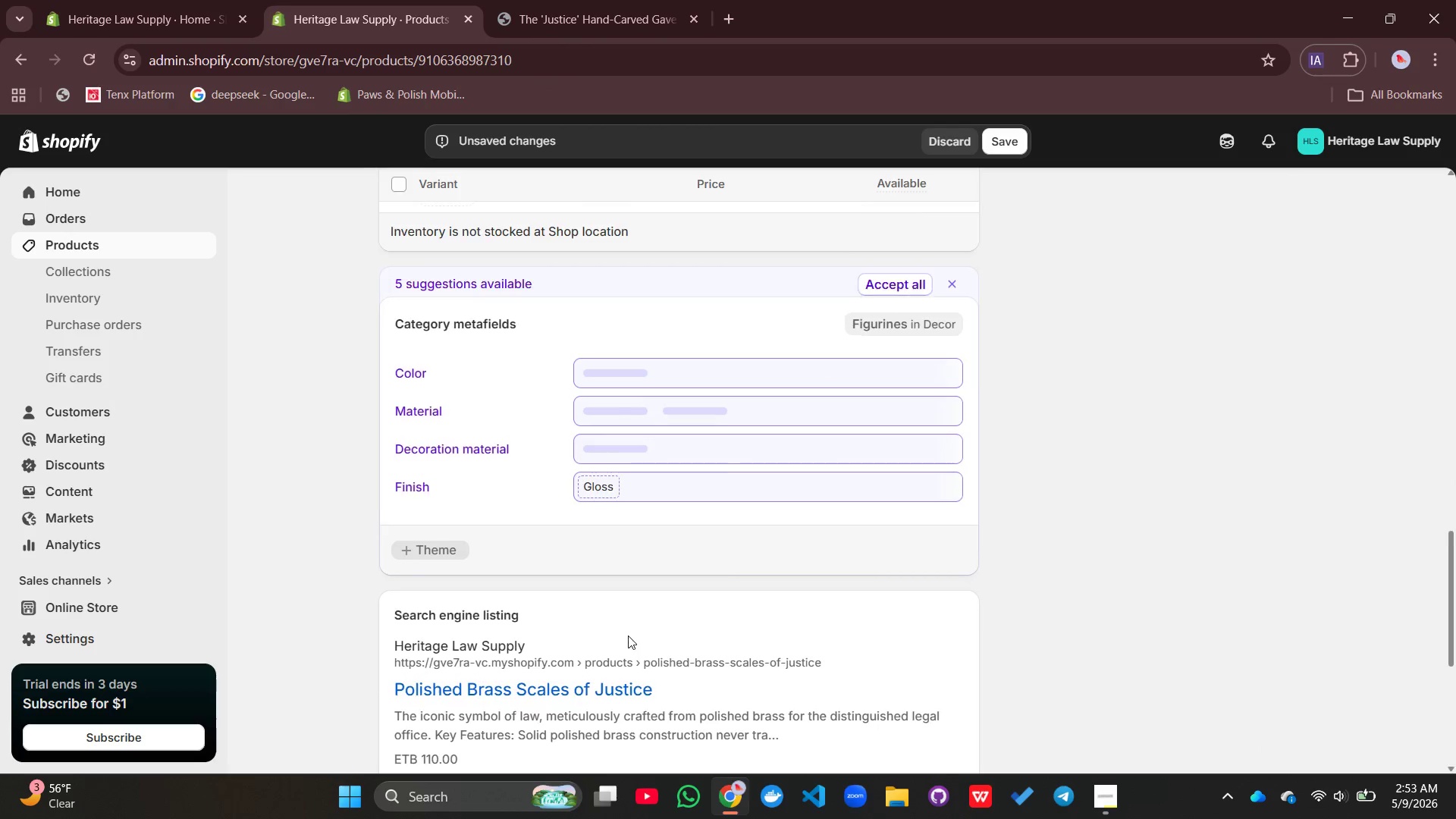 
key(Space)
 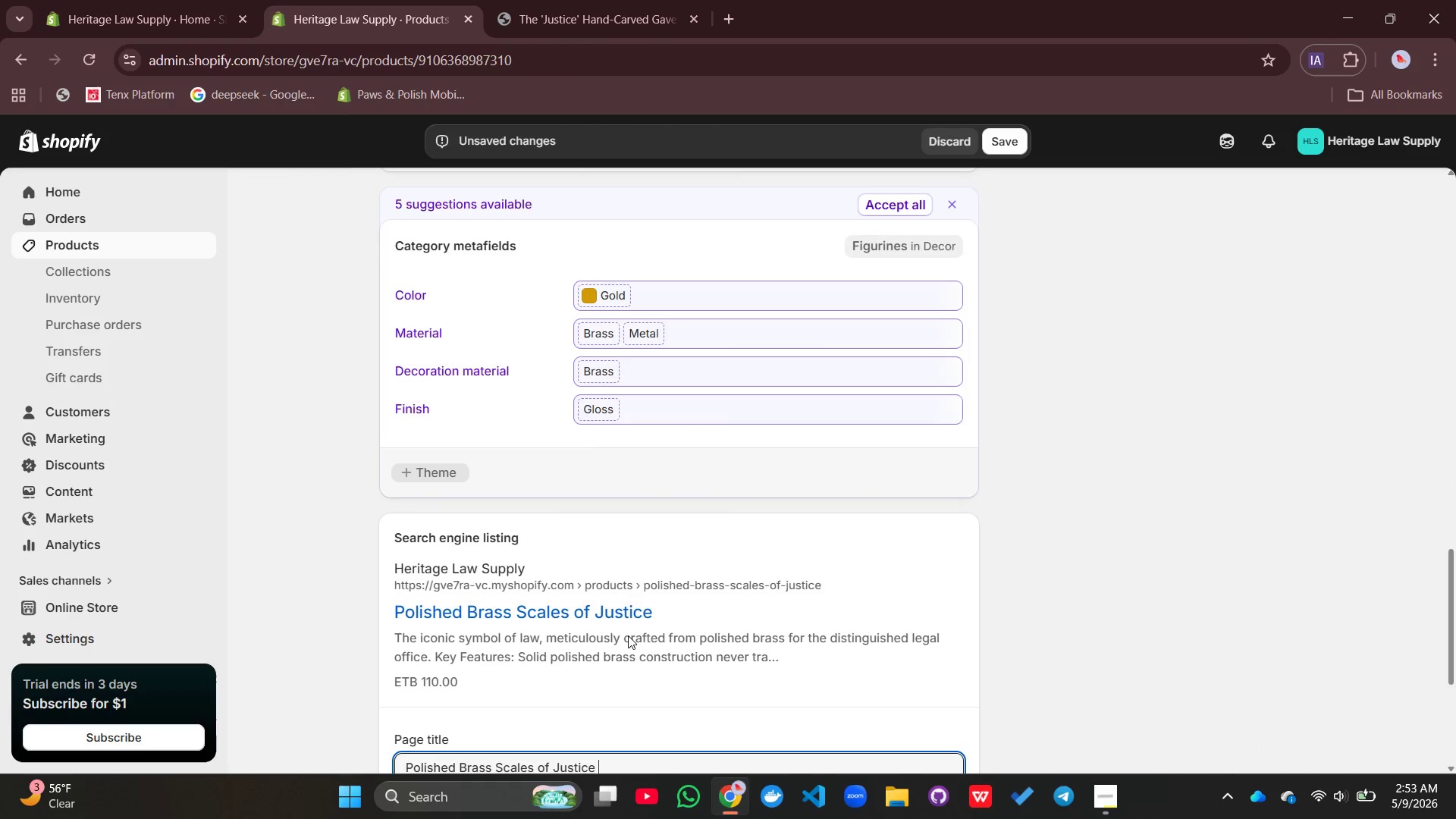 
key(Shift+Backslash)
 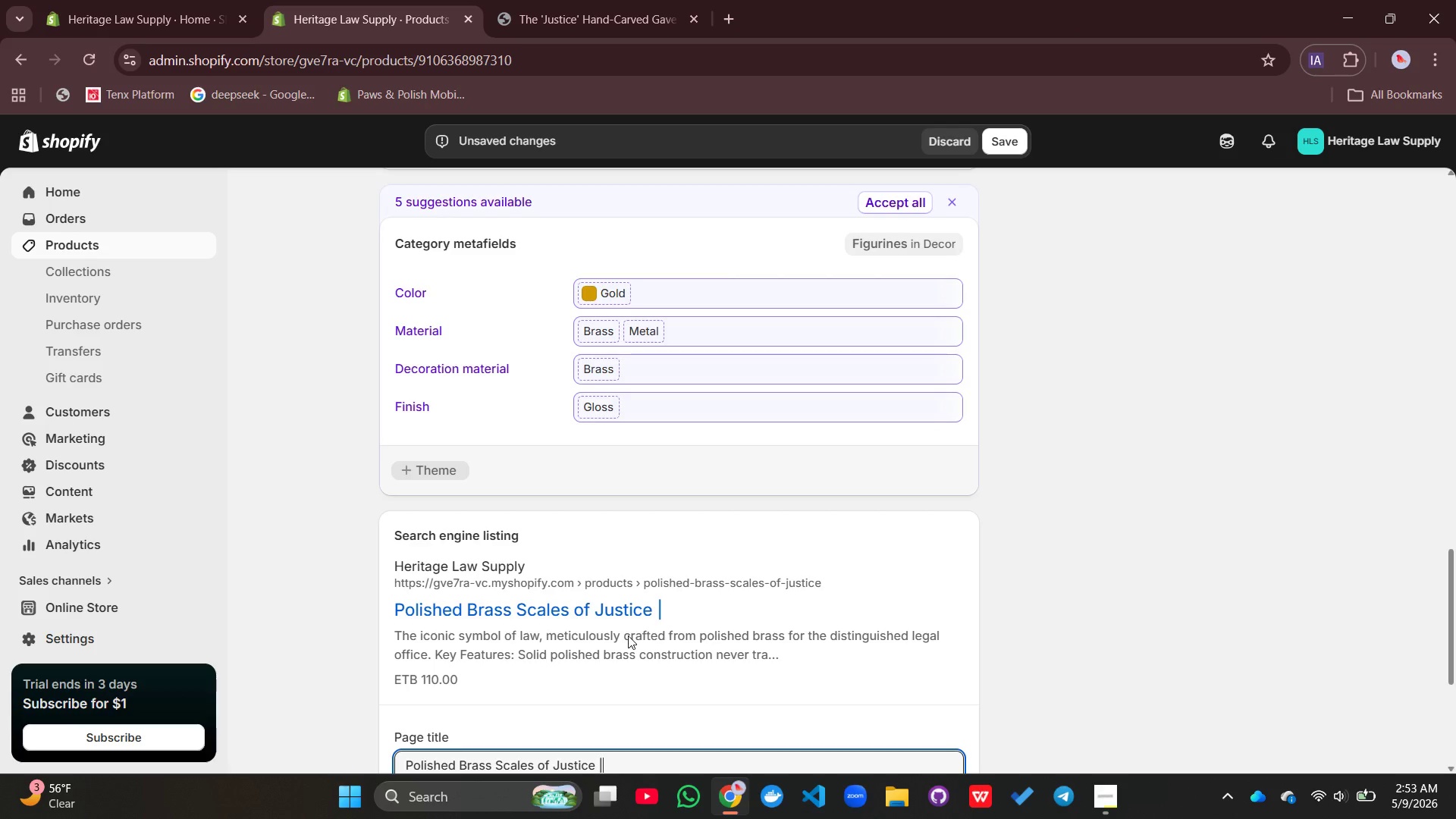 
key(Space)
 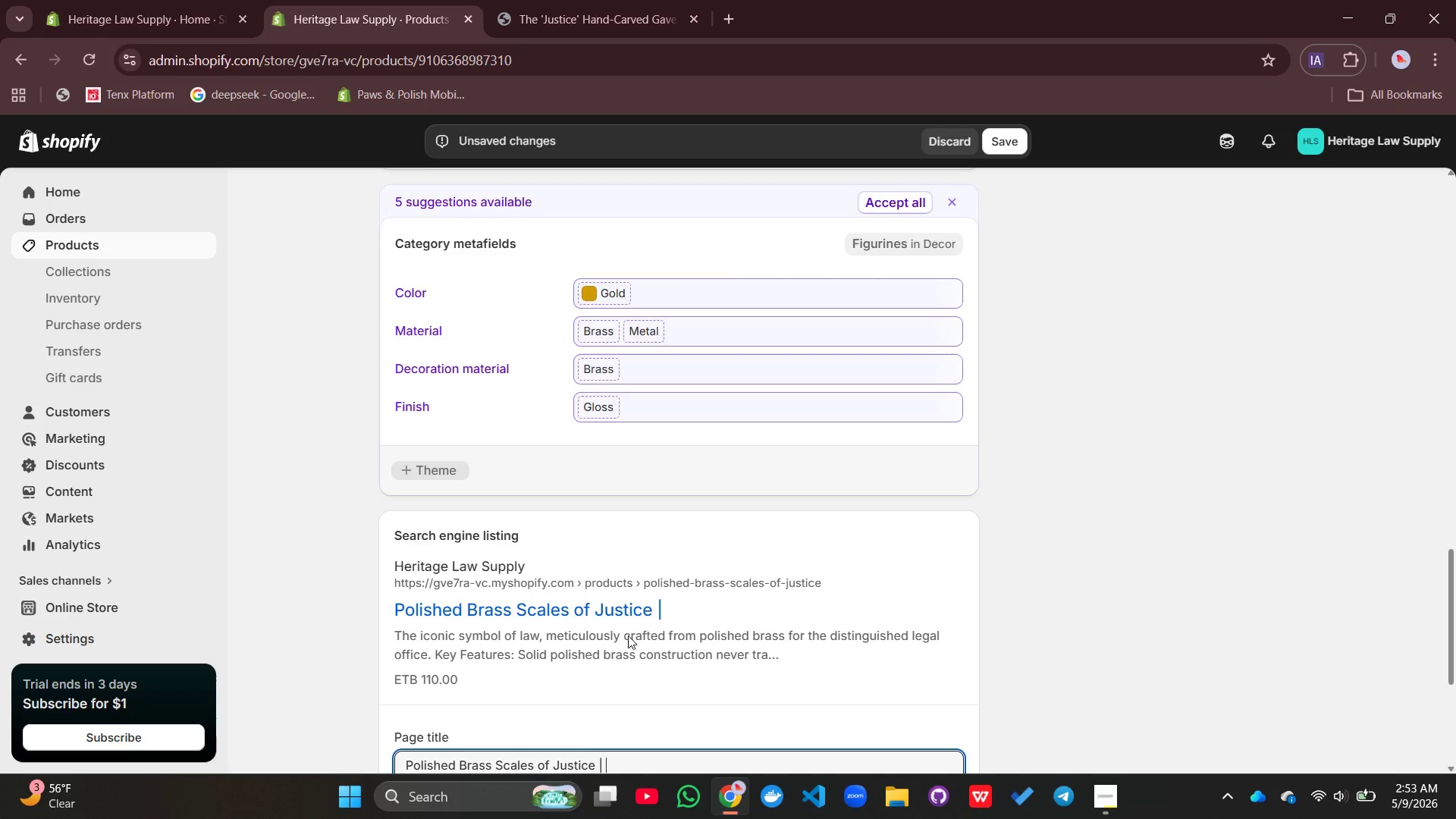 
wait(7.11)
 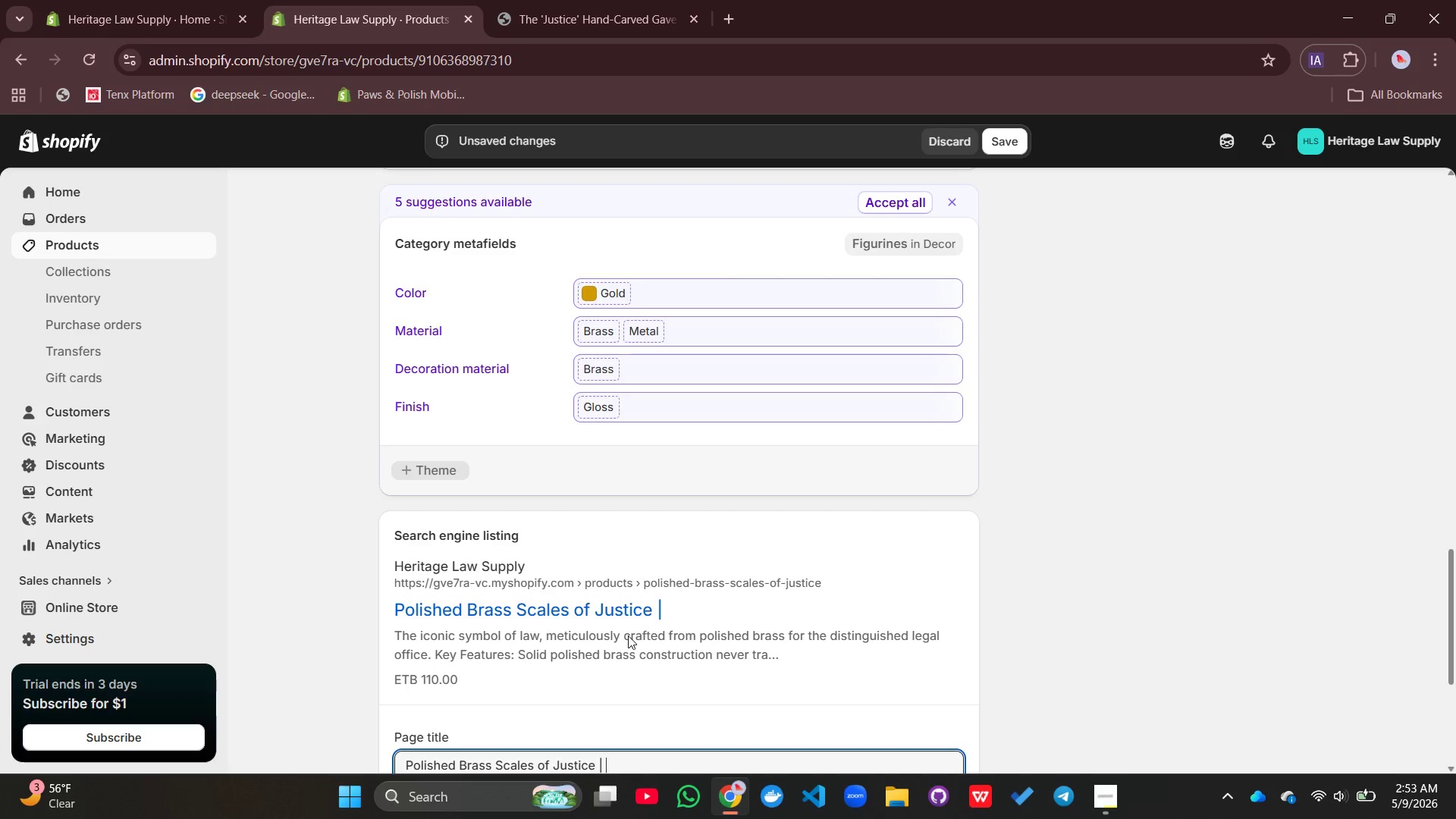 
type(Herits)
key(Backspace)
type(age Law Supply)
 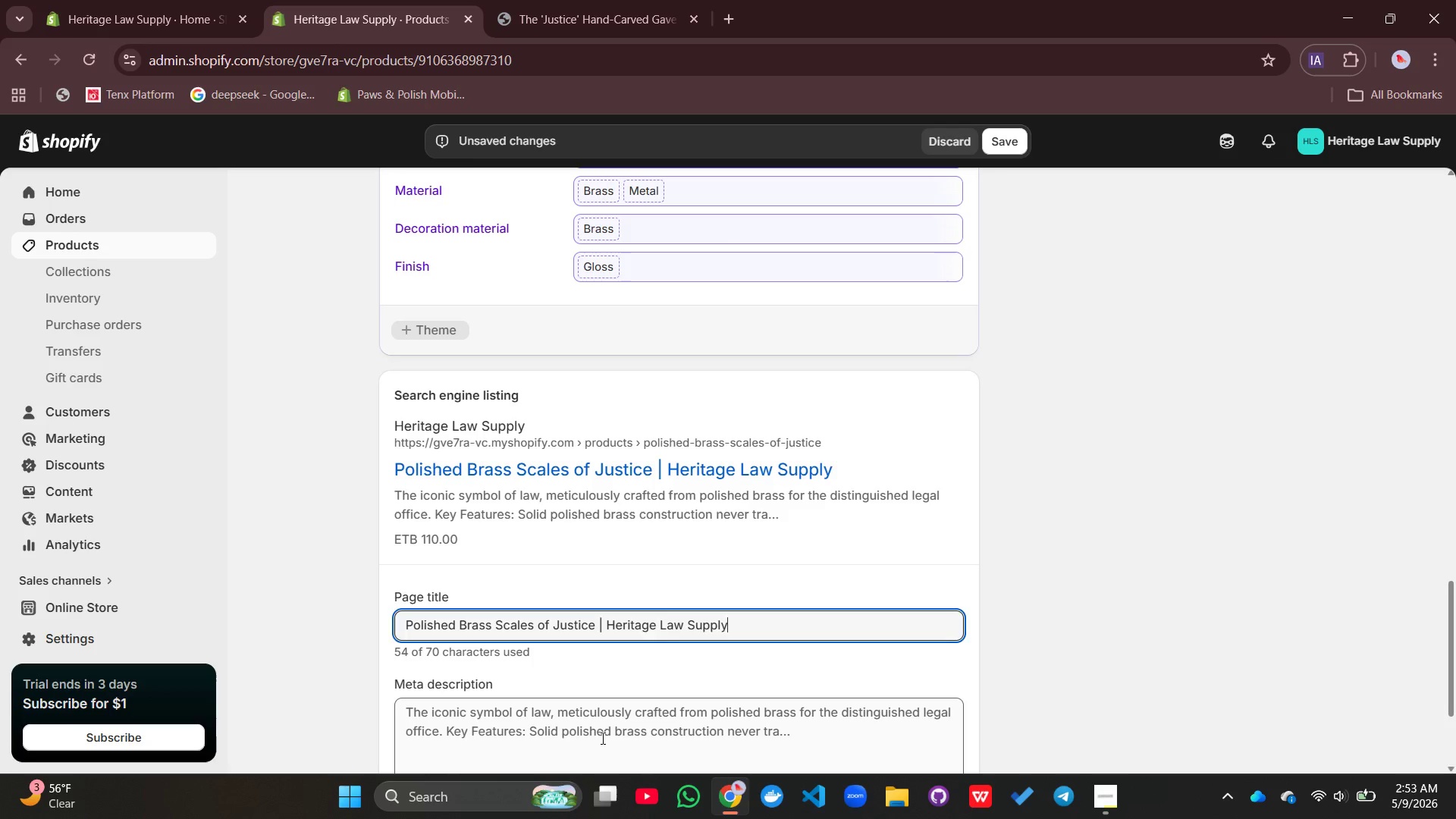 
left_click([601, 738])
 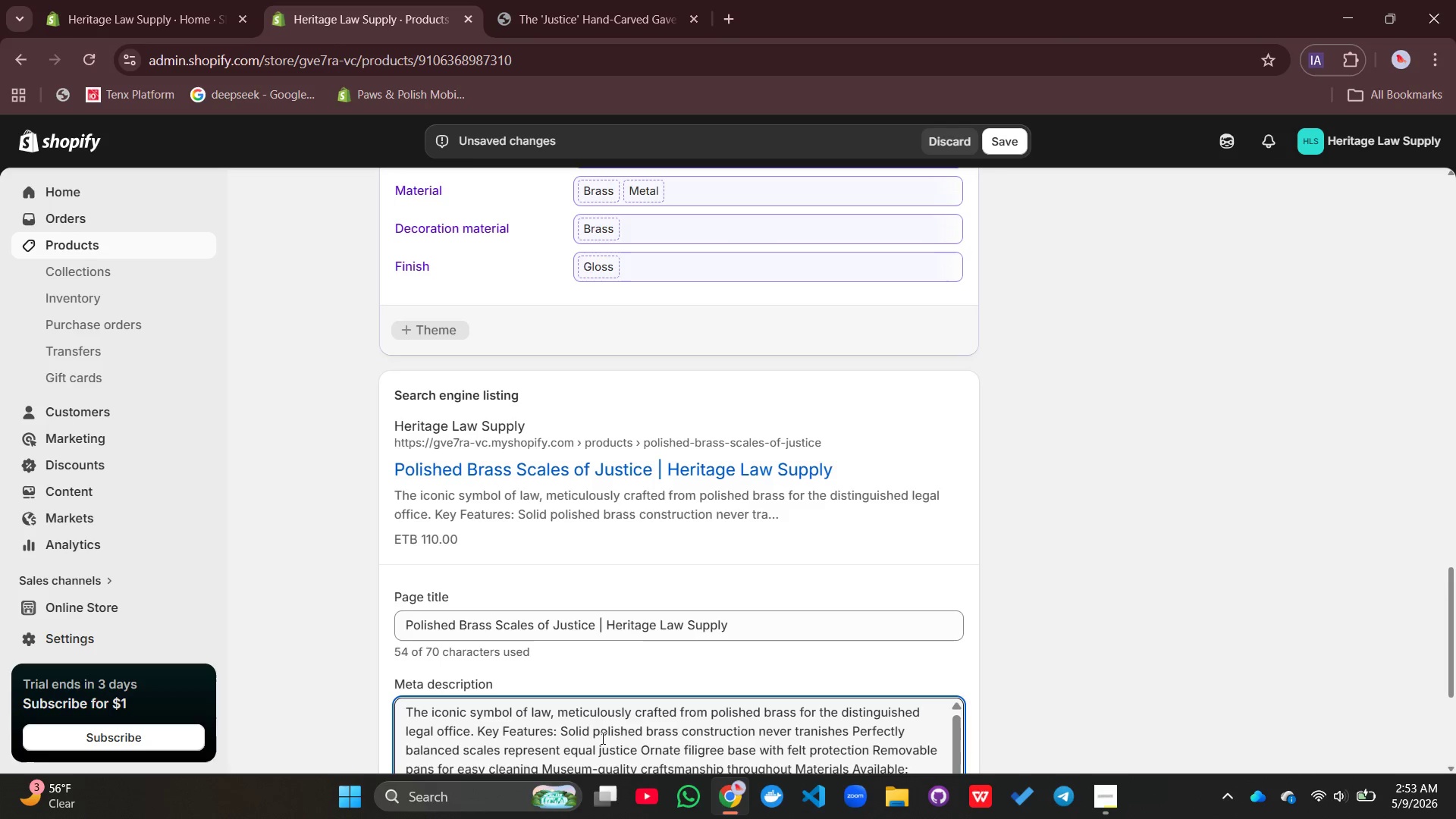 
key(Control+A)
 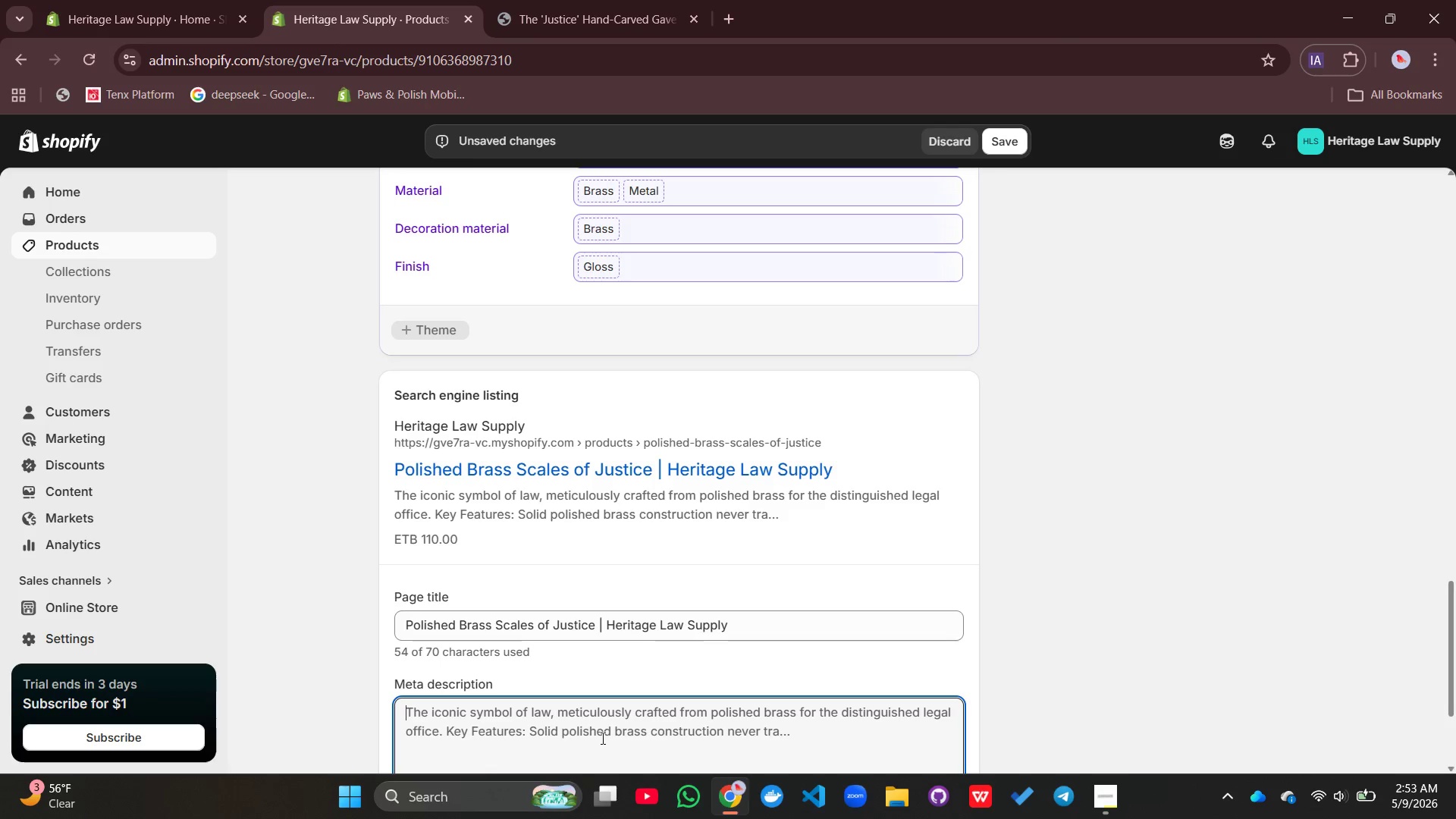 
key(Backspace)
 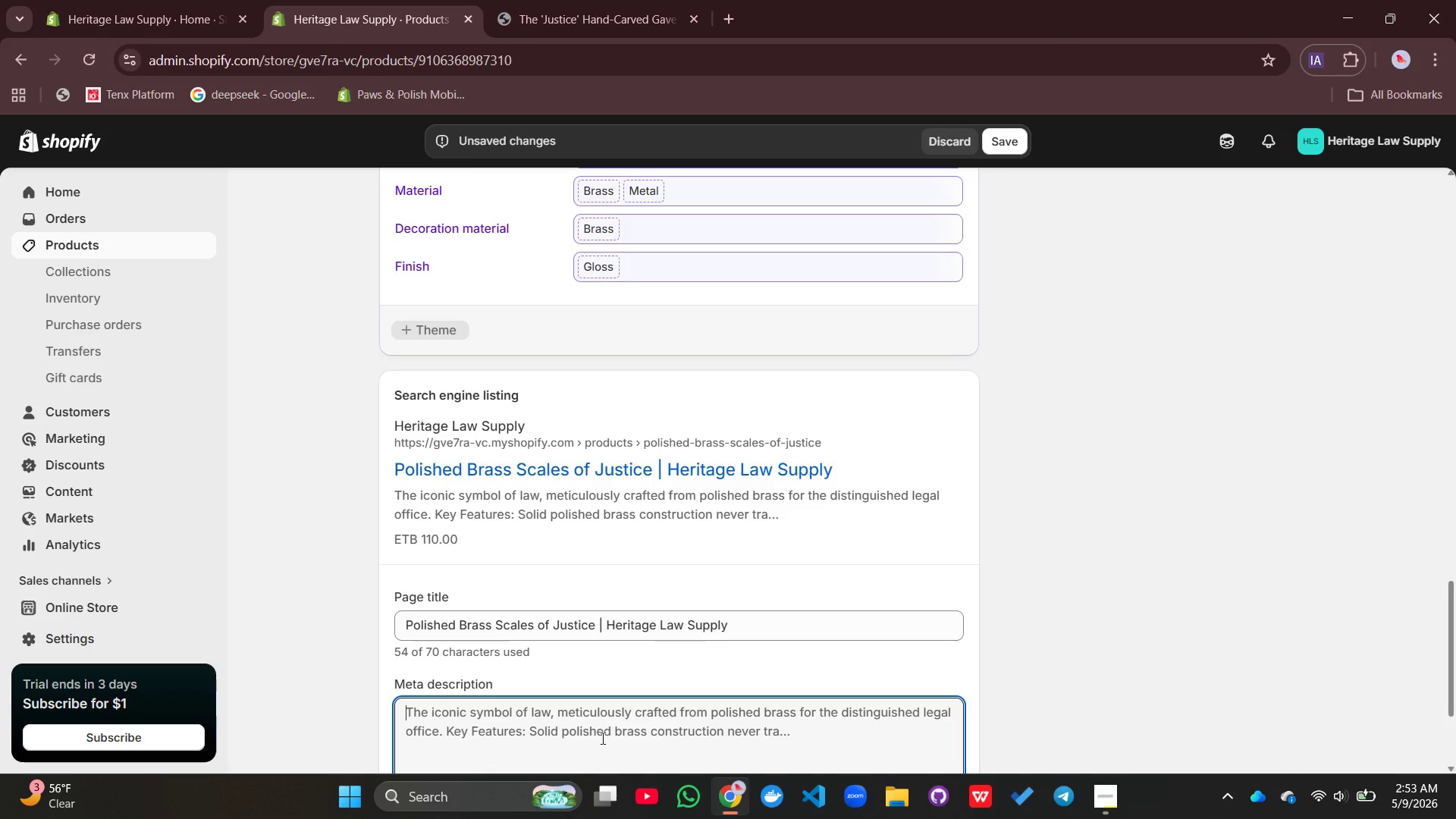 
type(POlished)
key(Backspace)
key(Backspace)
key(Backspace)
key(Backspace)
key(Backspace)
key(Backspace)
key(Backspace)
type(olished brass scales of justice symn)
key(Backspace)
type(bol for legal offices. Perfectl)
 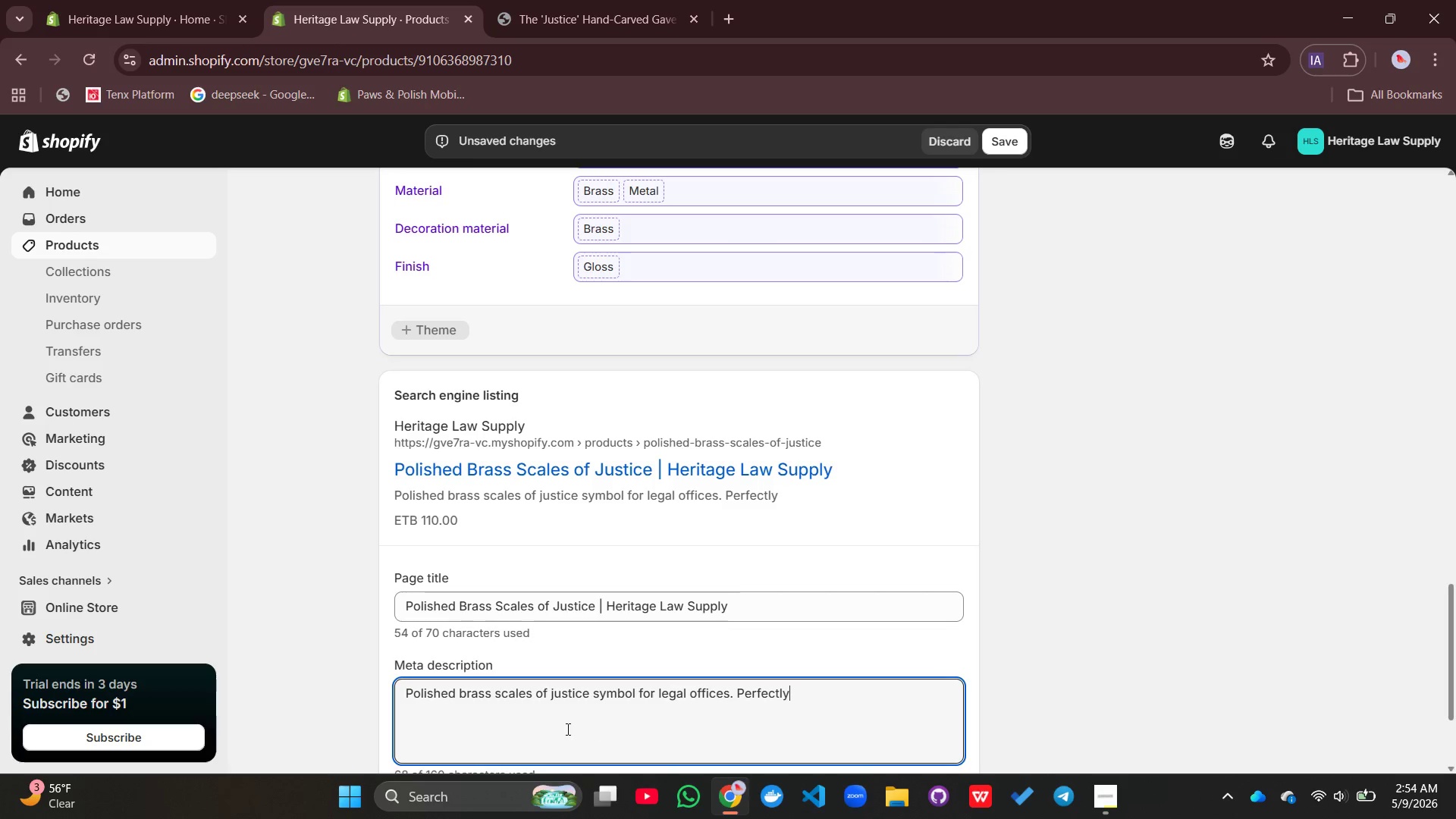 
key(Y)
 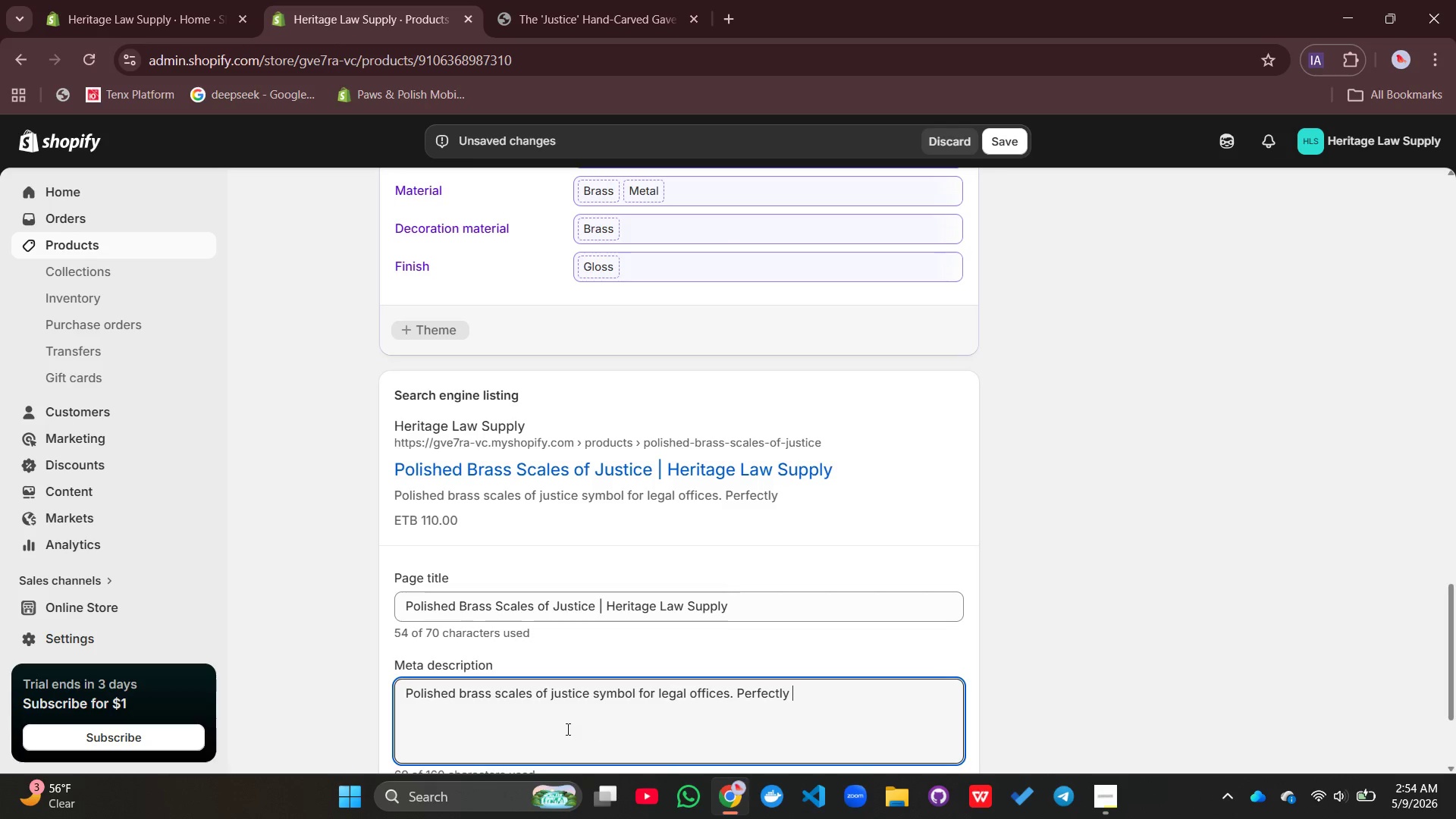 
key(Space)
 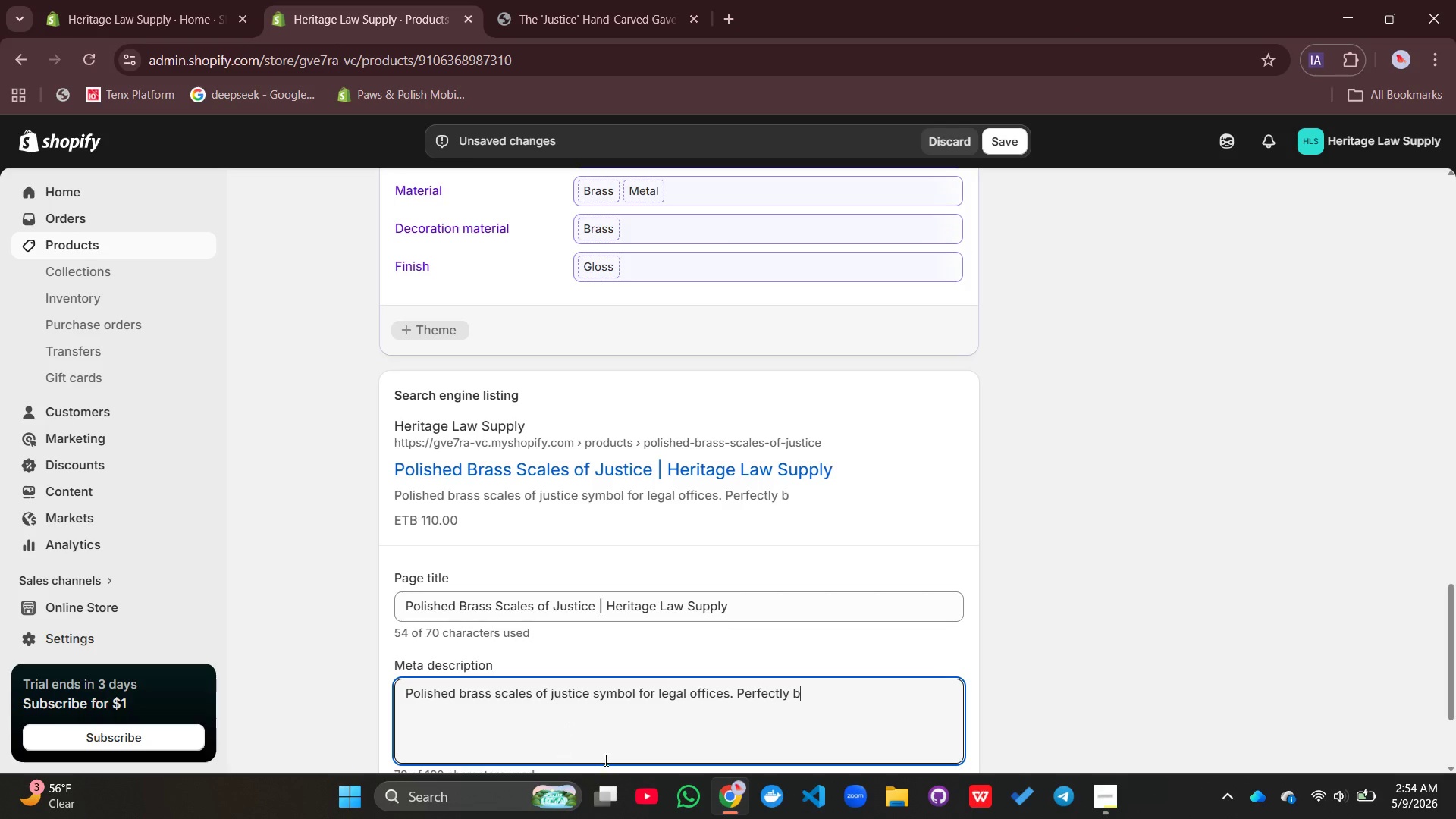 
type(balanced m)
 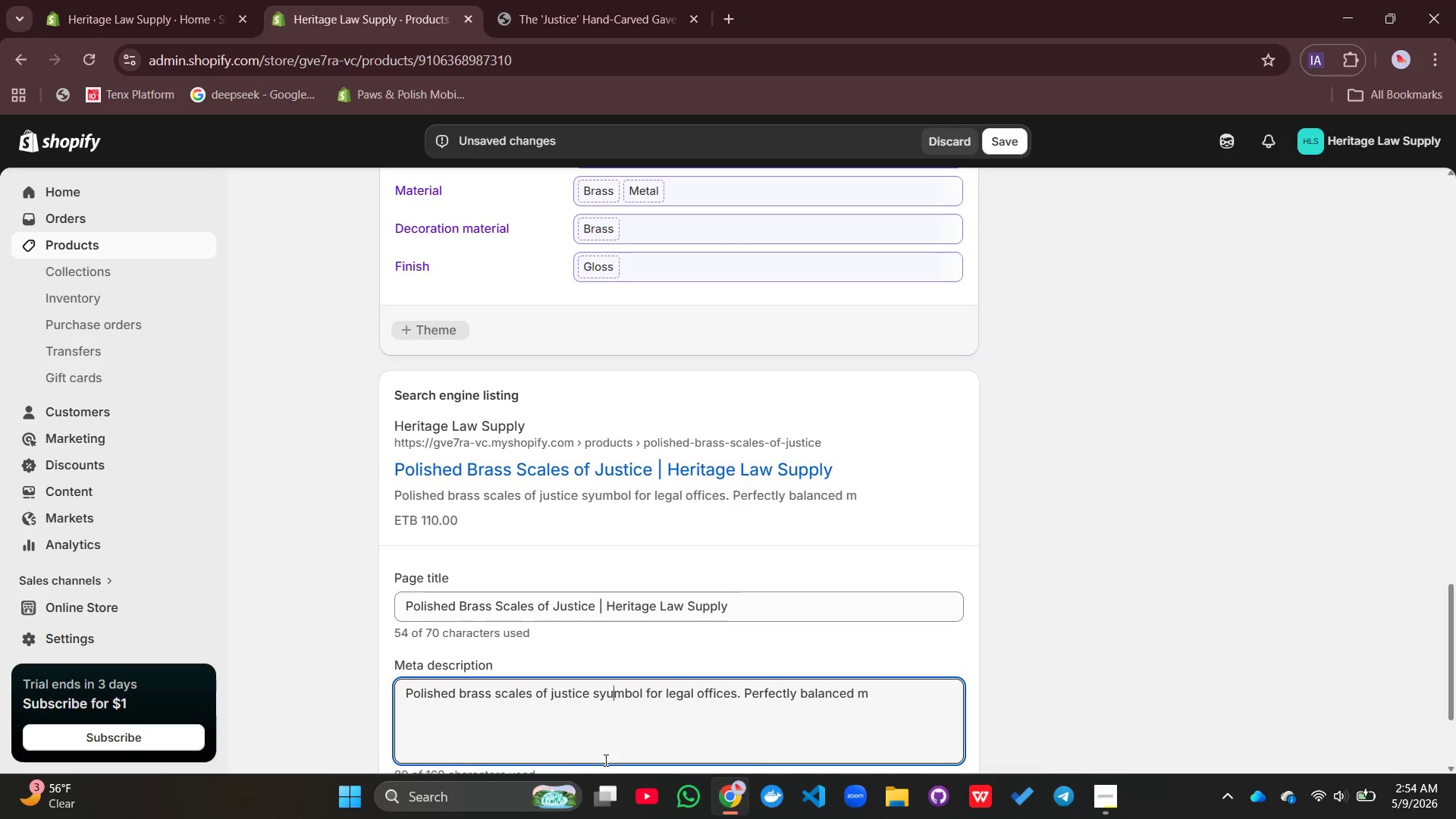 
left_click([604, 760])
 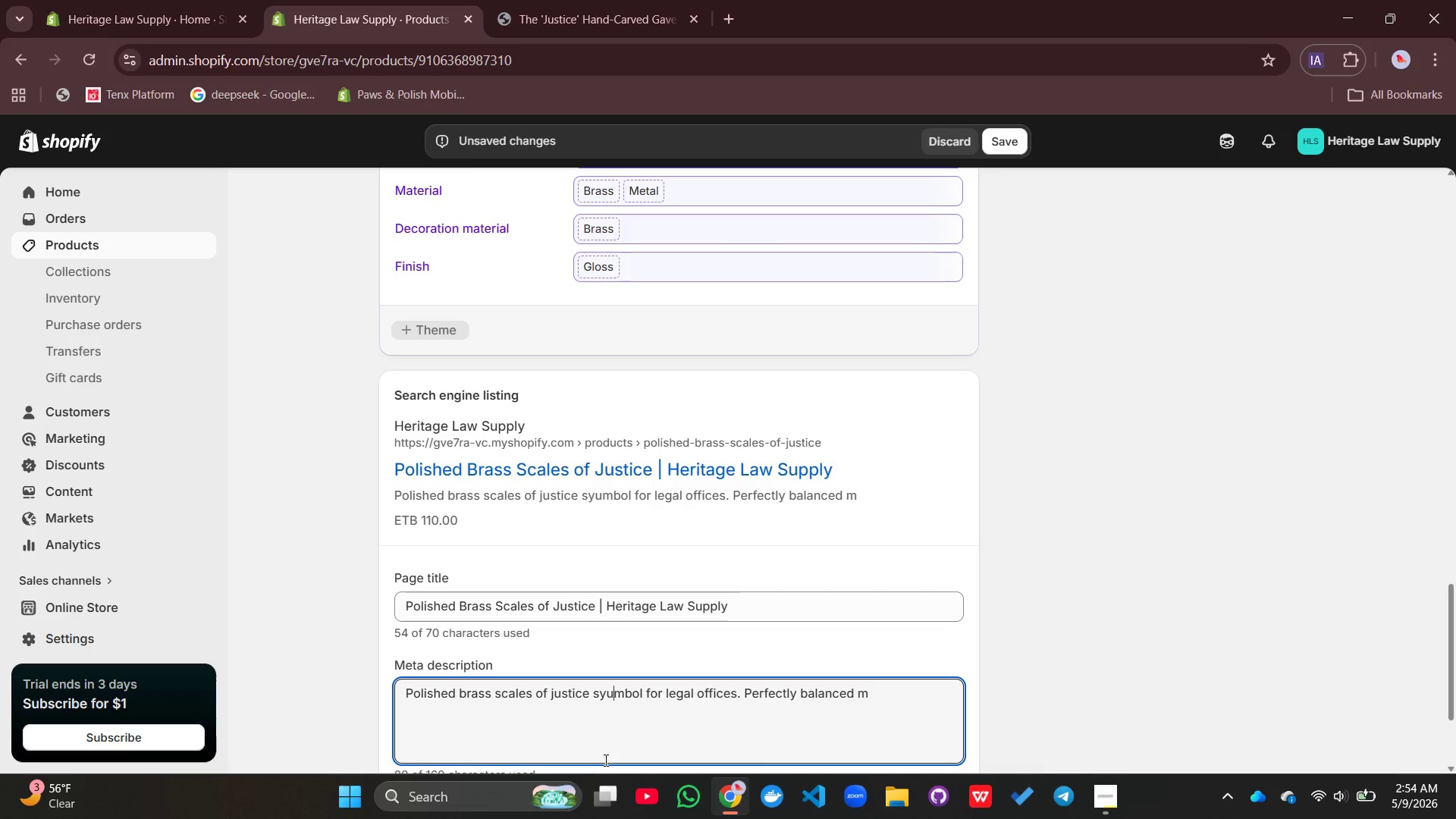 
type(usem)
 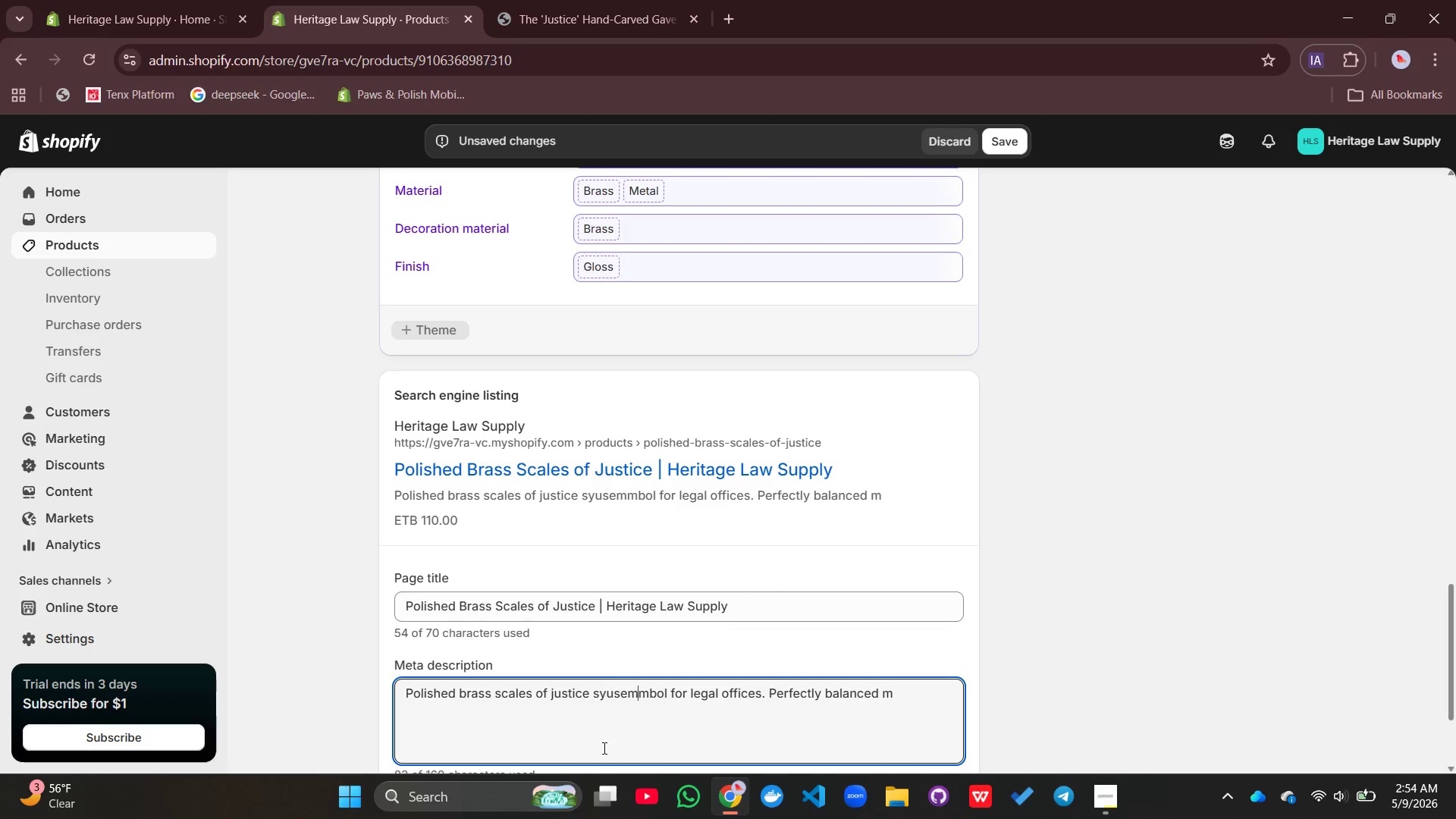 
key(Control+Z)
 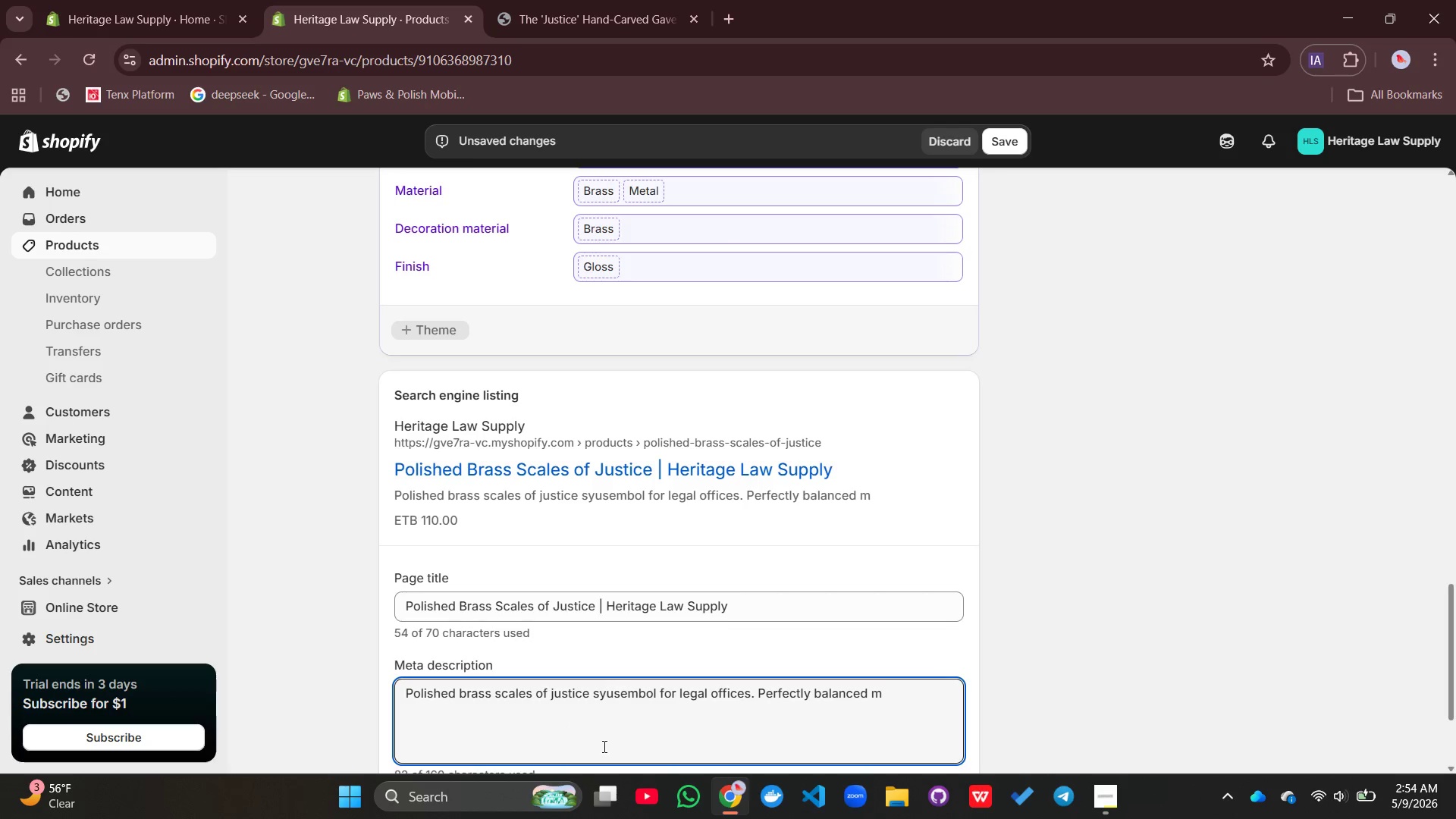 
key(Control+Z)
 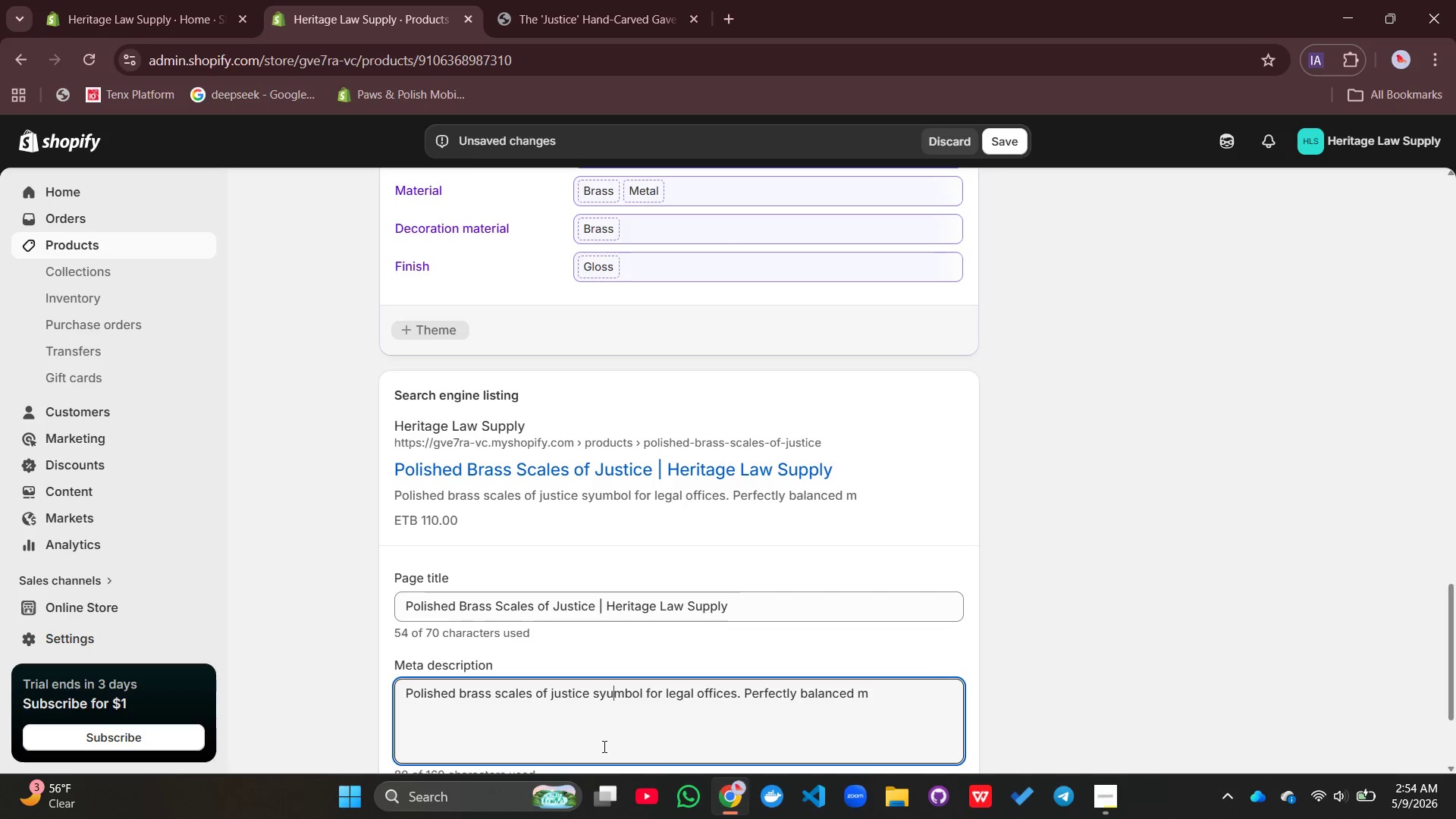 
key(Control+Z)
 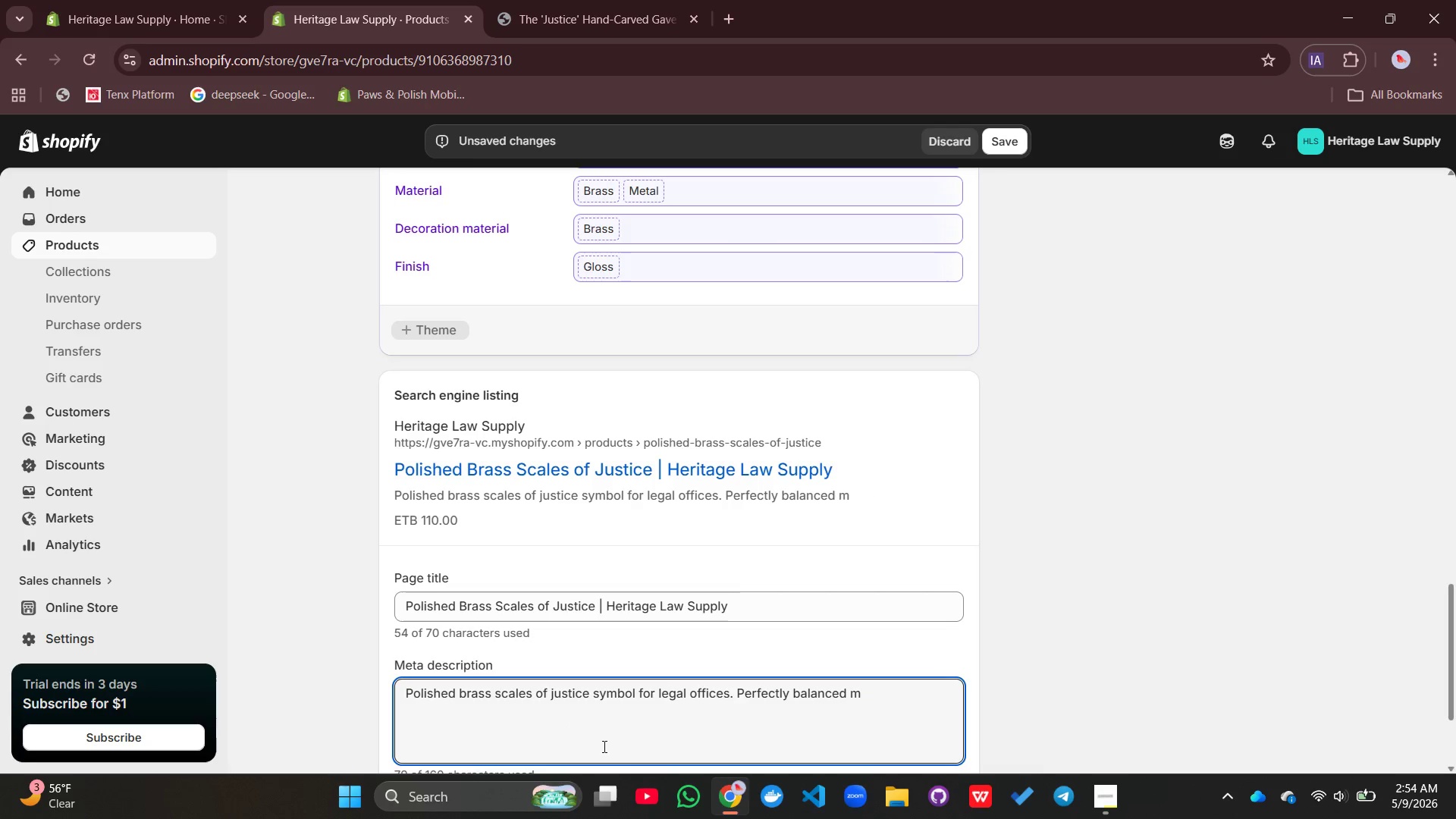 
key(Control+Z)
 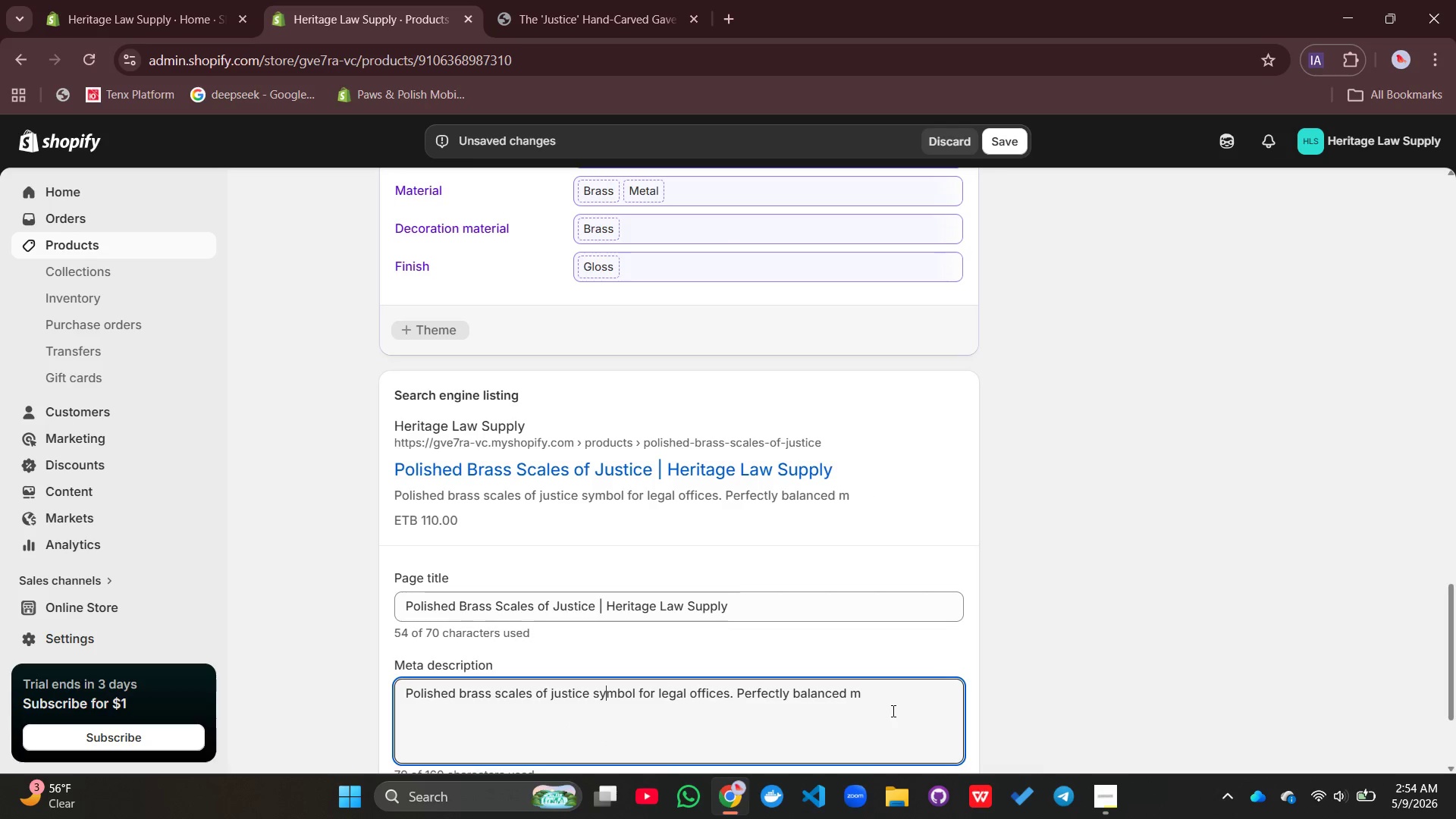 
key(Control+Z)
 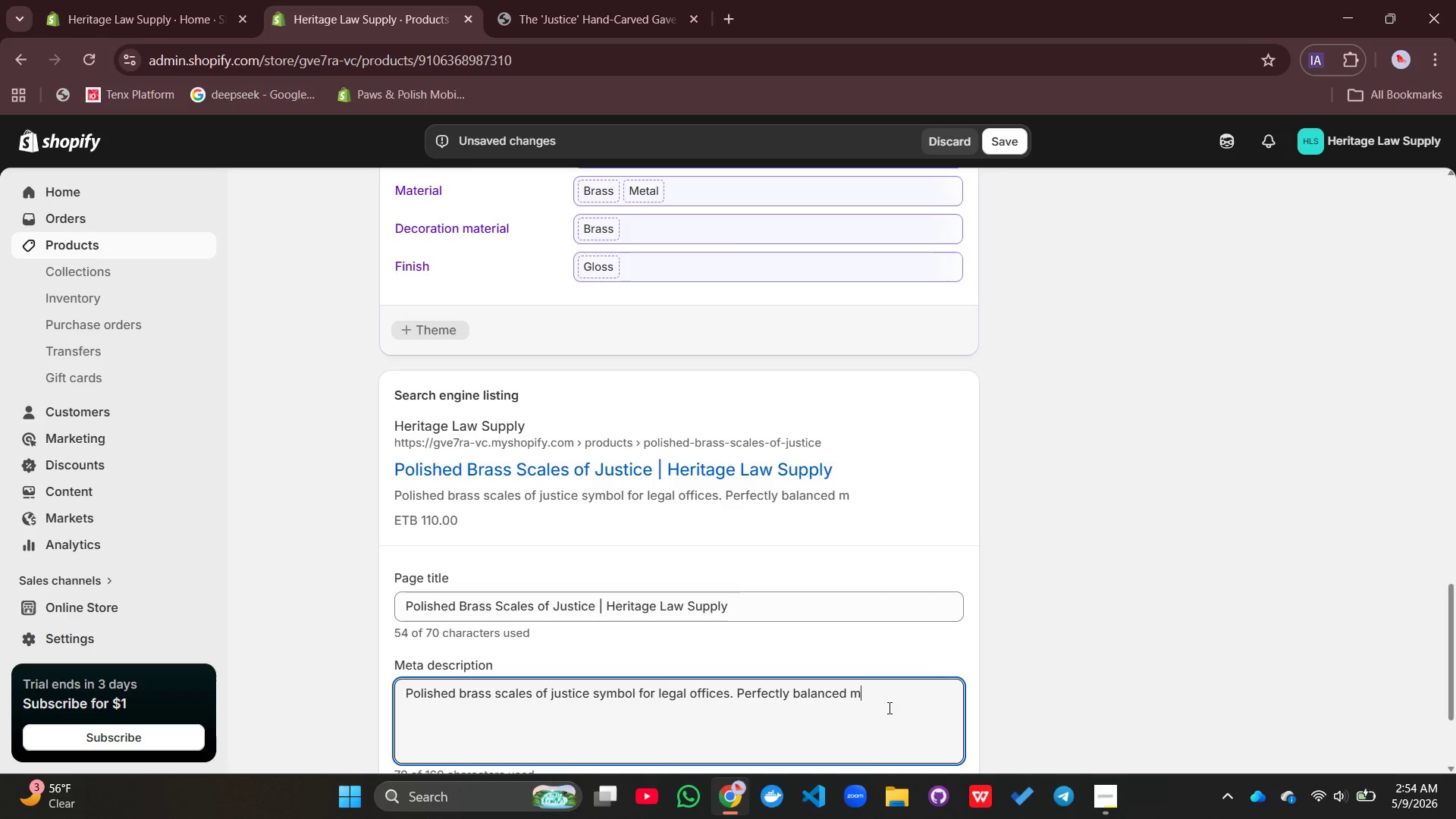 
type(museum)
 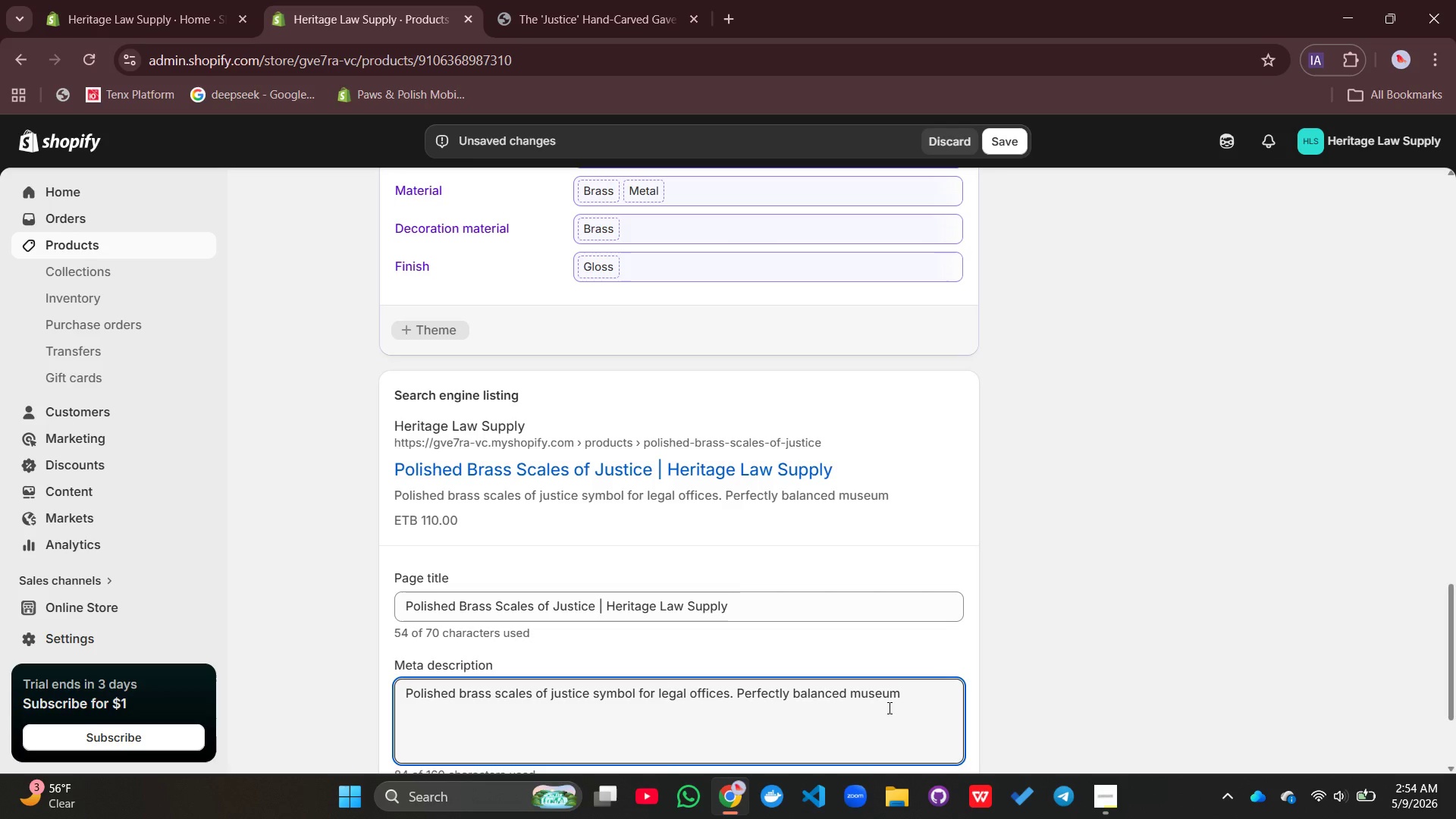 
type(-quality craftsmanship)
 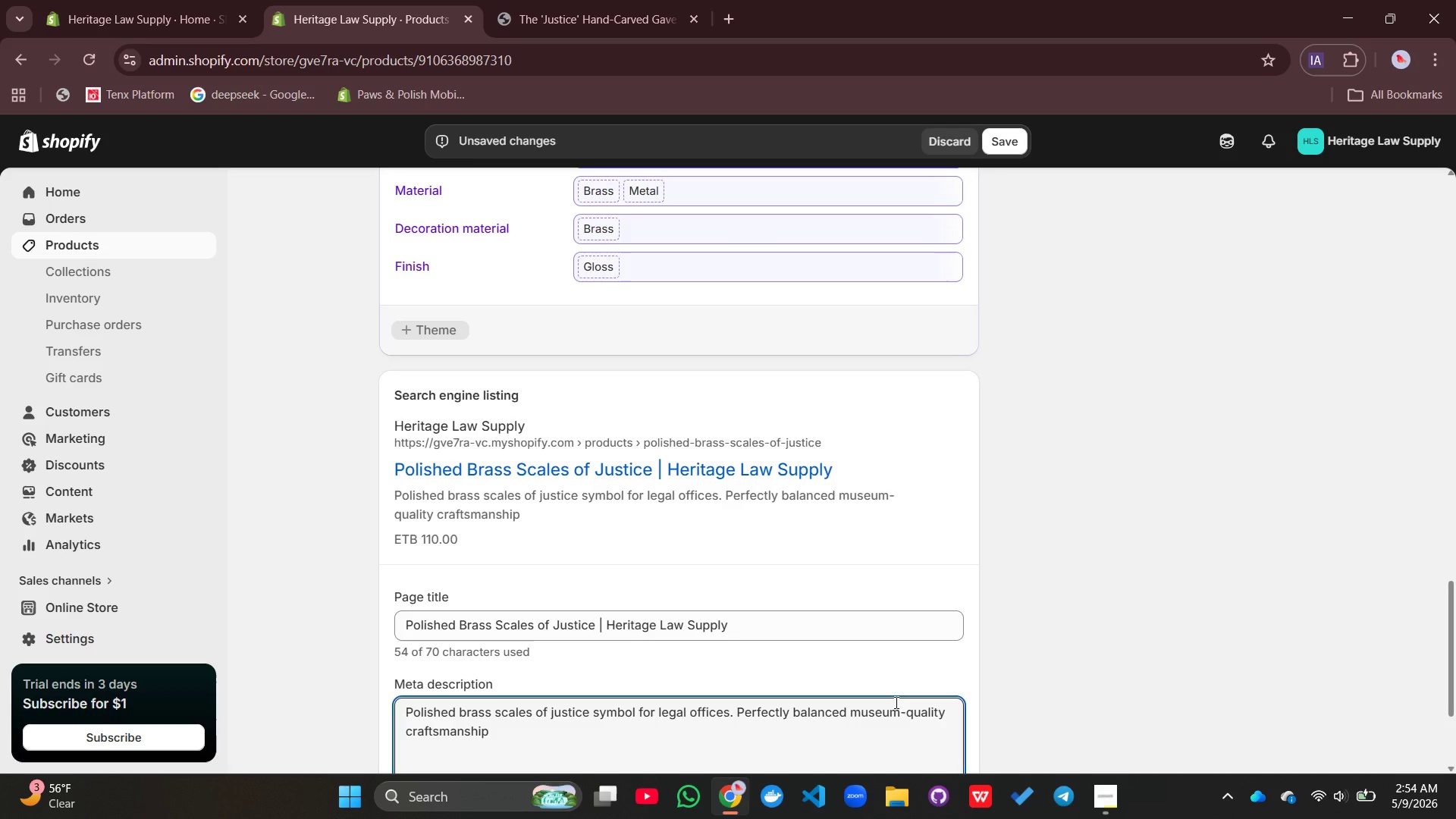 
type( for atto)
 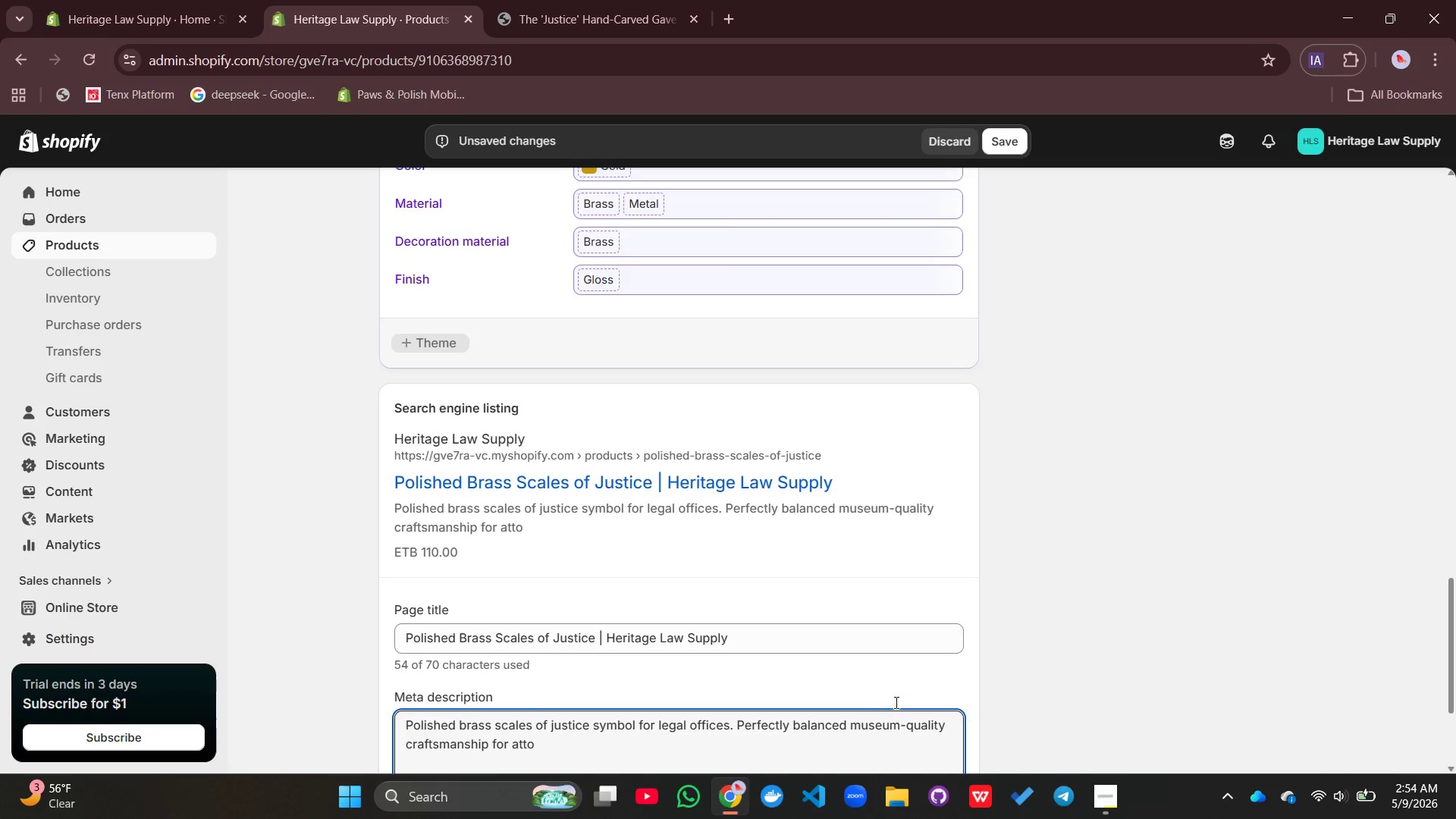 
scroll: coordinate [895, 702], scroll_direction: none, amount: 0.0
 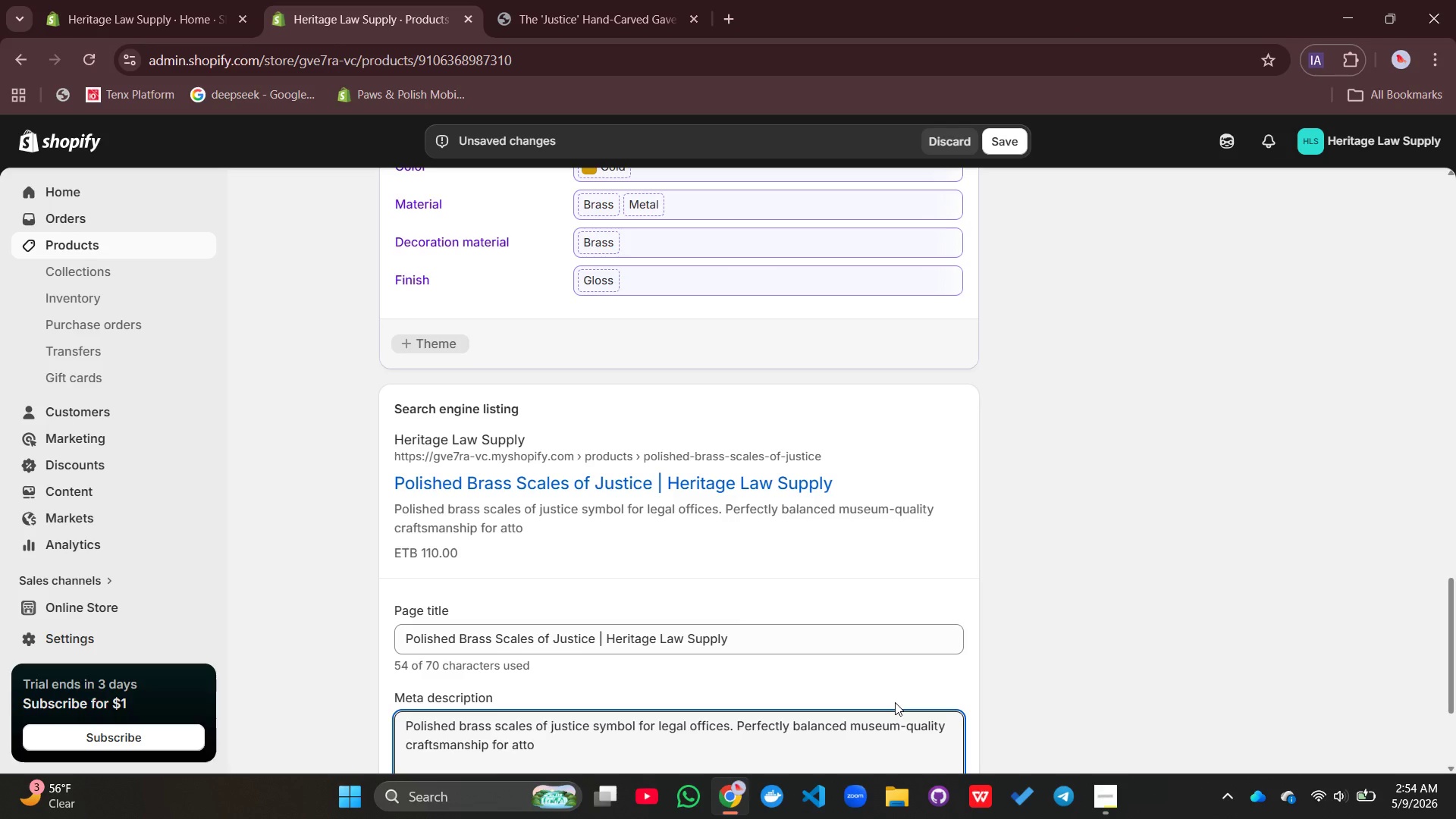 
type(rneys and judges.)
 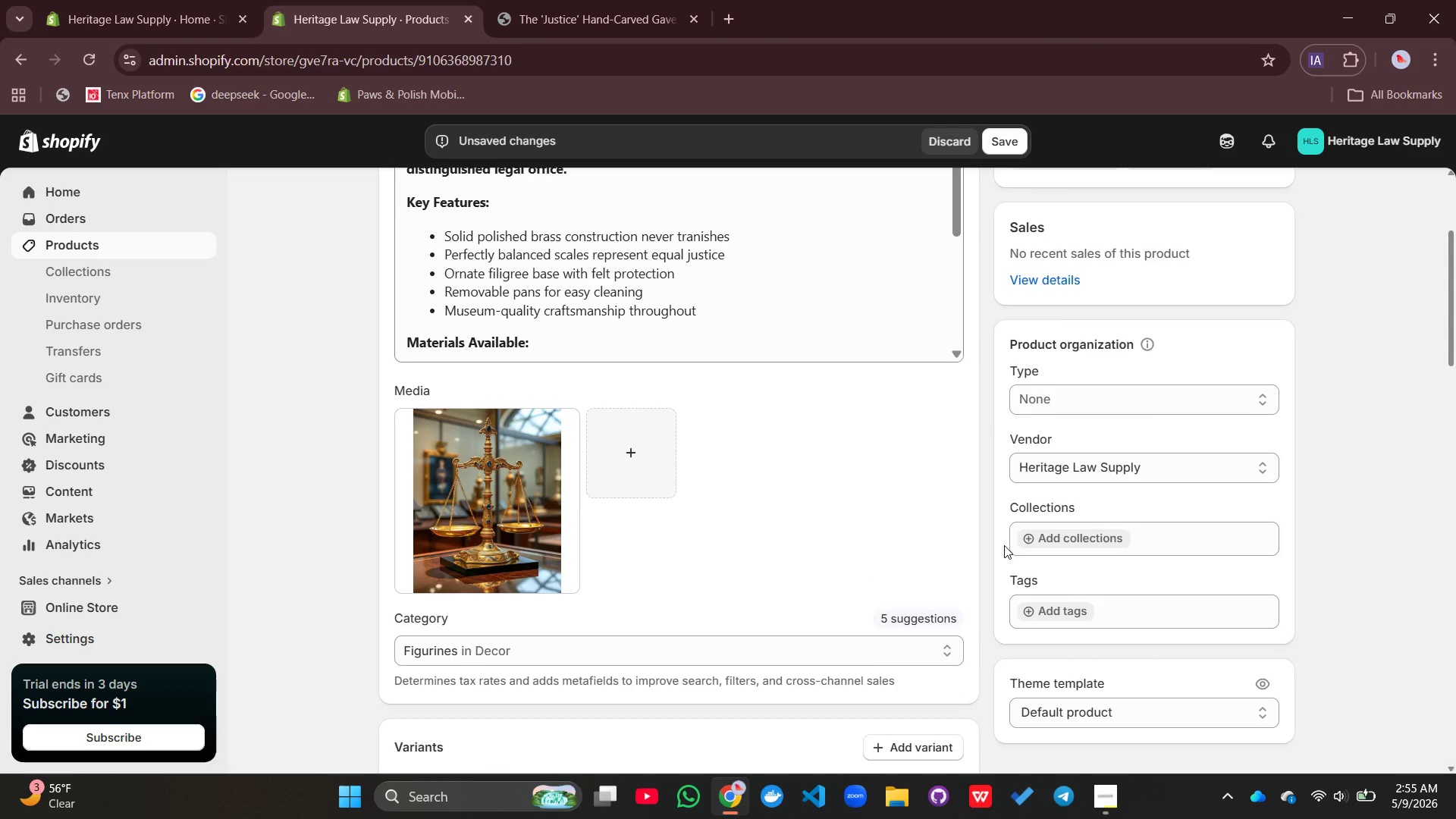 
wait(6.7)
 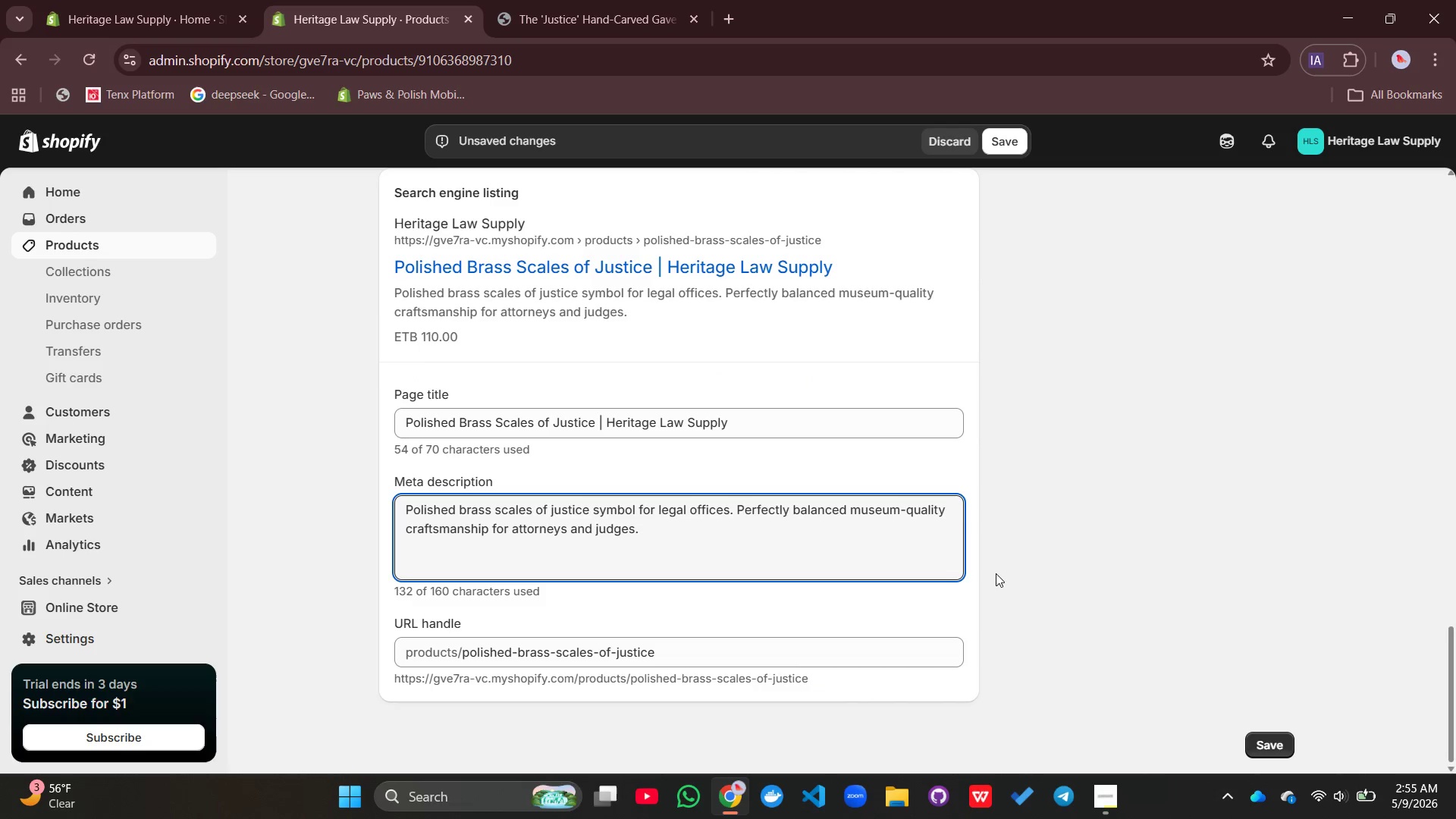 
left_click([1052, 393])
 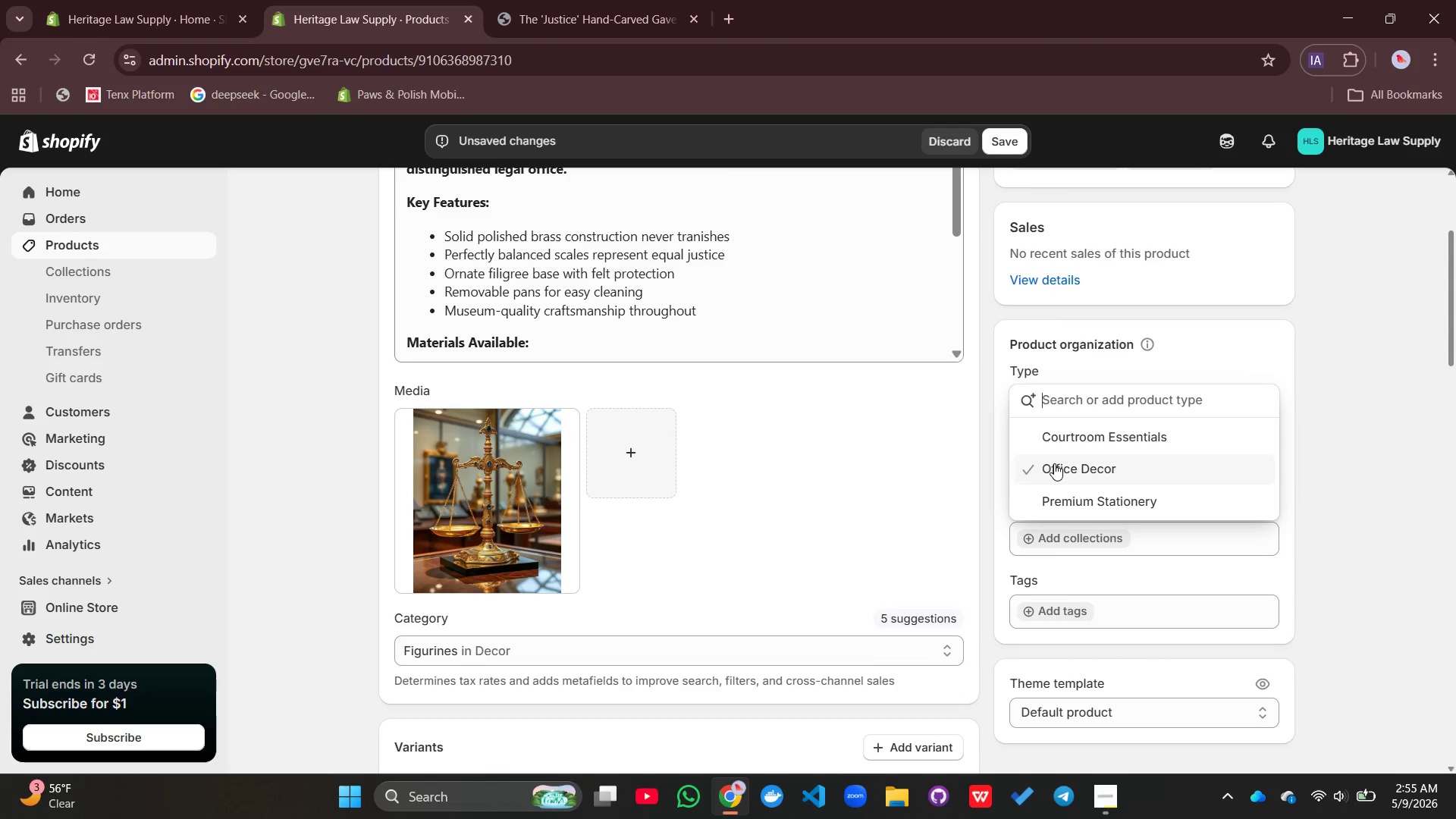 
left_click([1054, 463])
 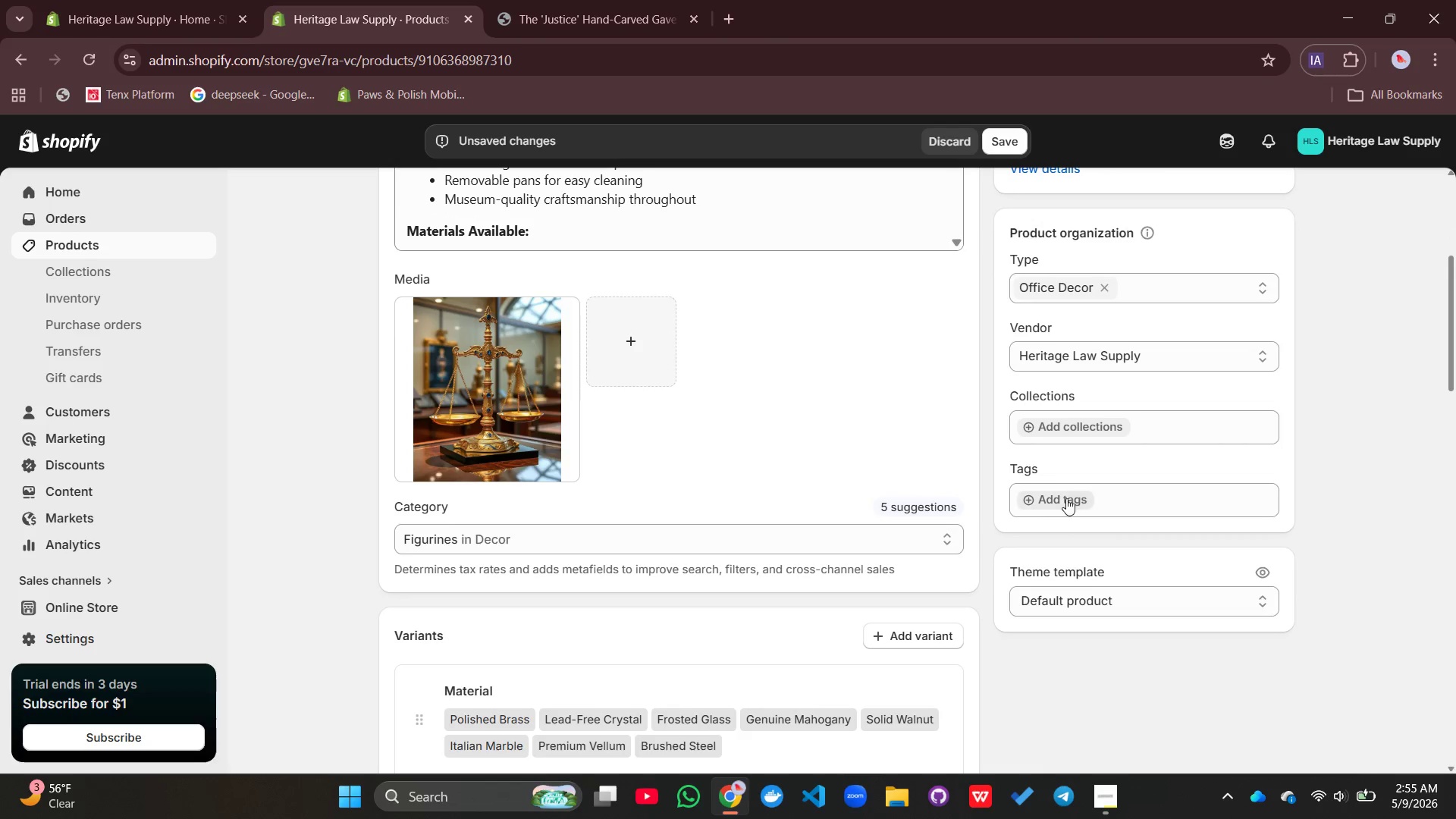 
left_click([1049, 501])
 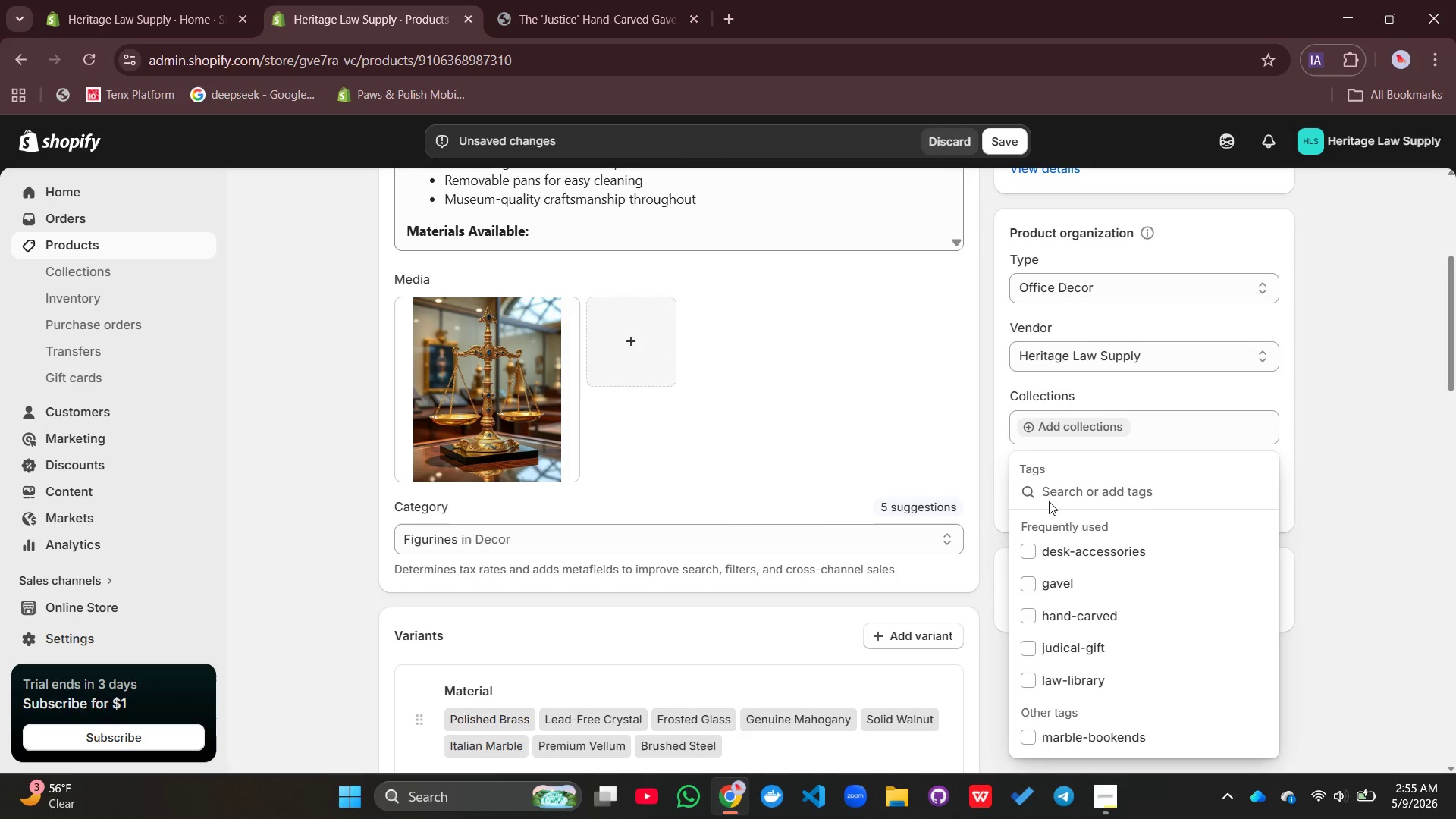 
type(scales-of-k)
key(Backspace)
type(justice, )
 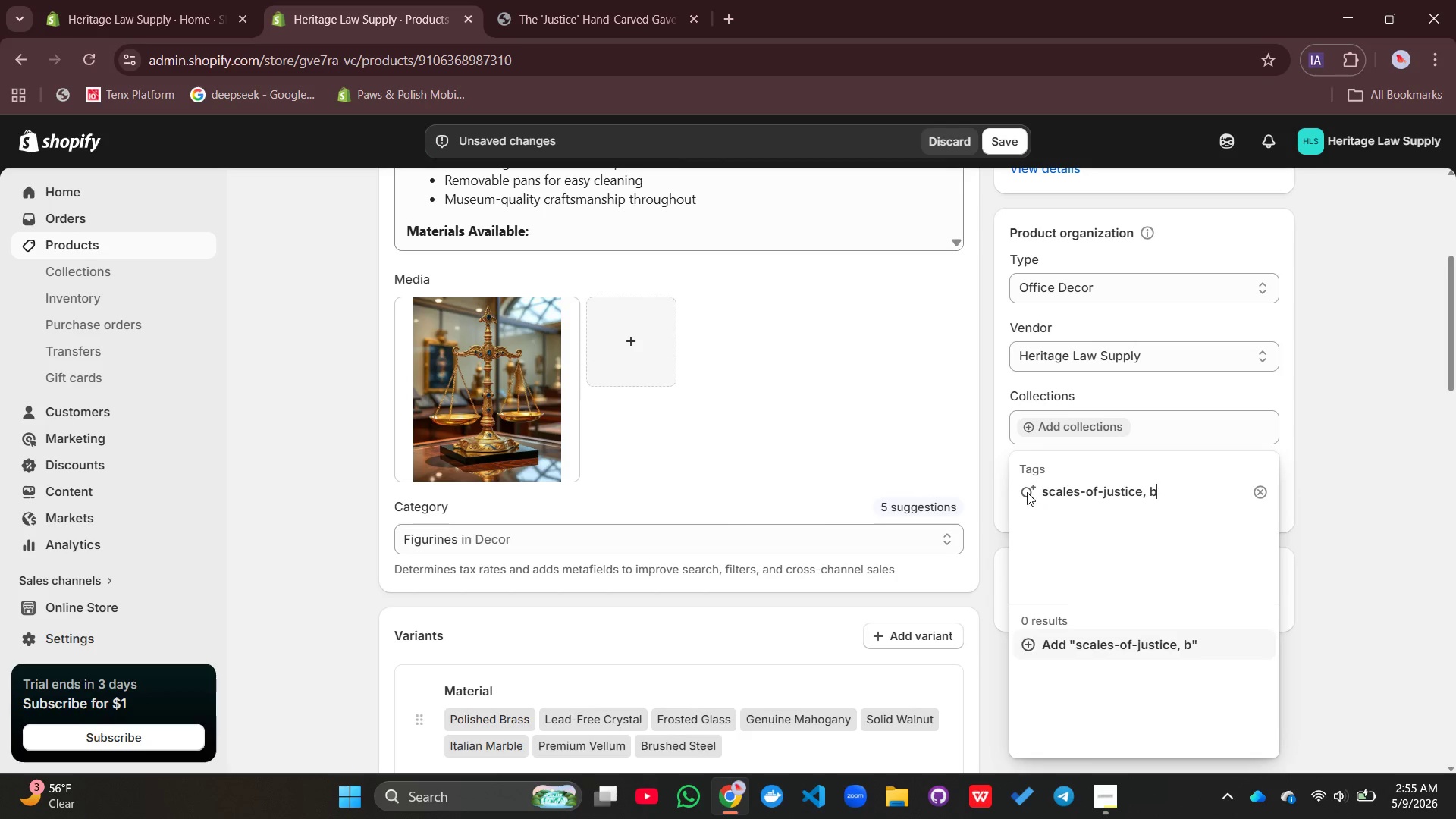 
type(brass-statue-)
key(Backspace)
type(, legal-su)
key(Backspace)
type(ymbol)
 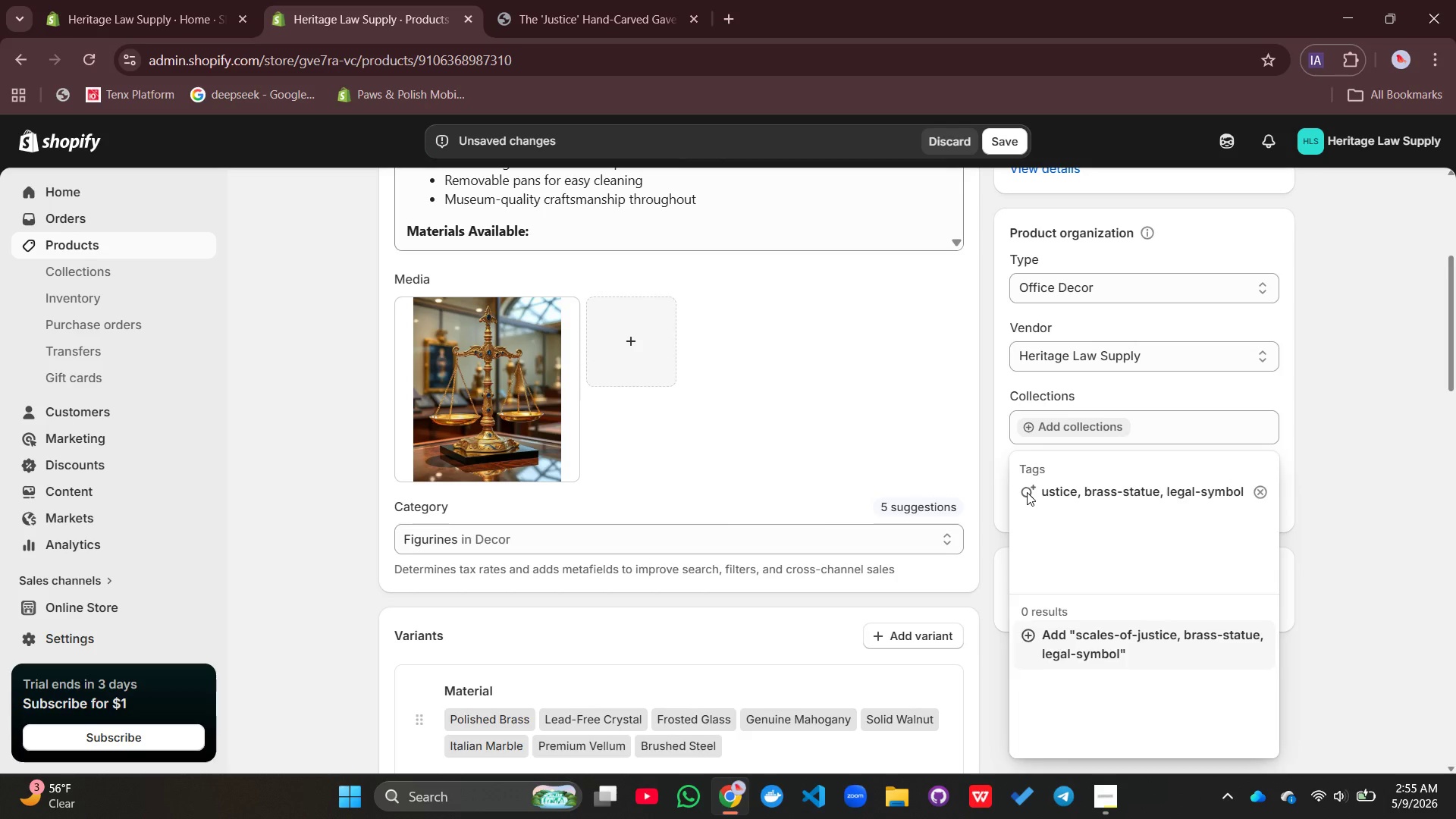 
key(Enter)
 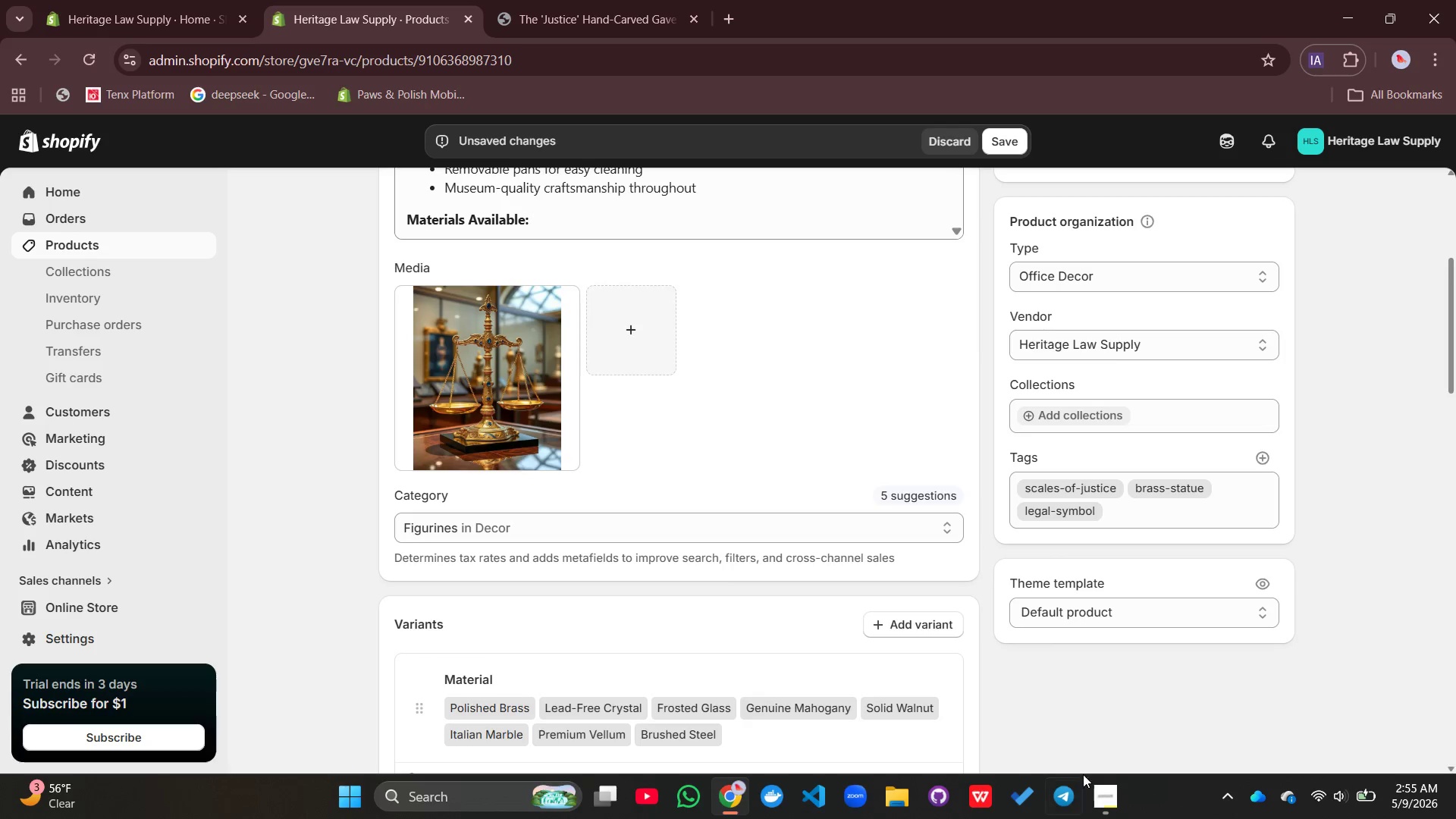 
left_click([1102, 788])